 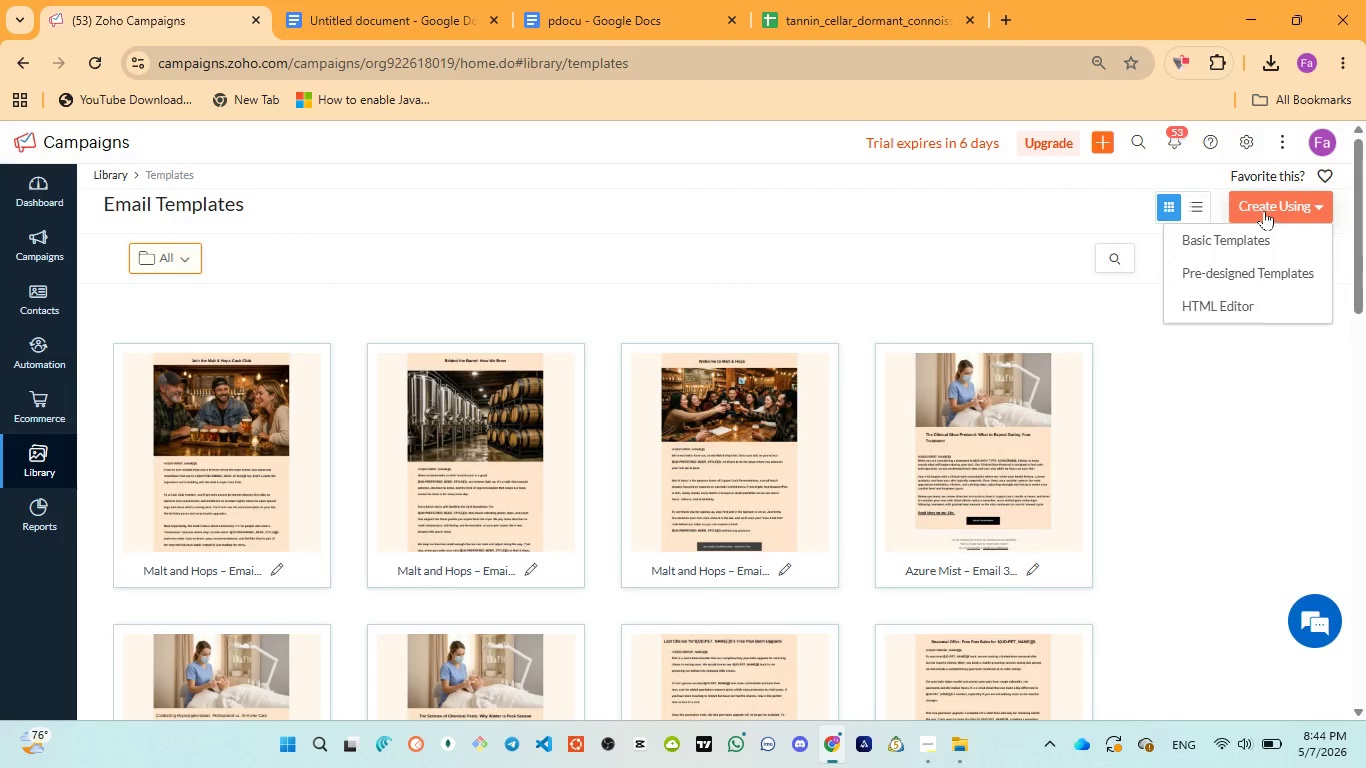 
left_click([1259, 271])
 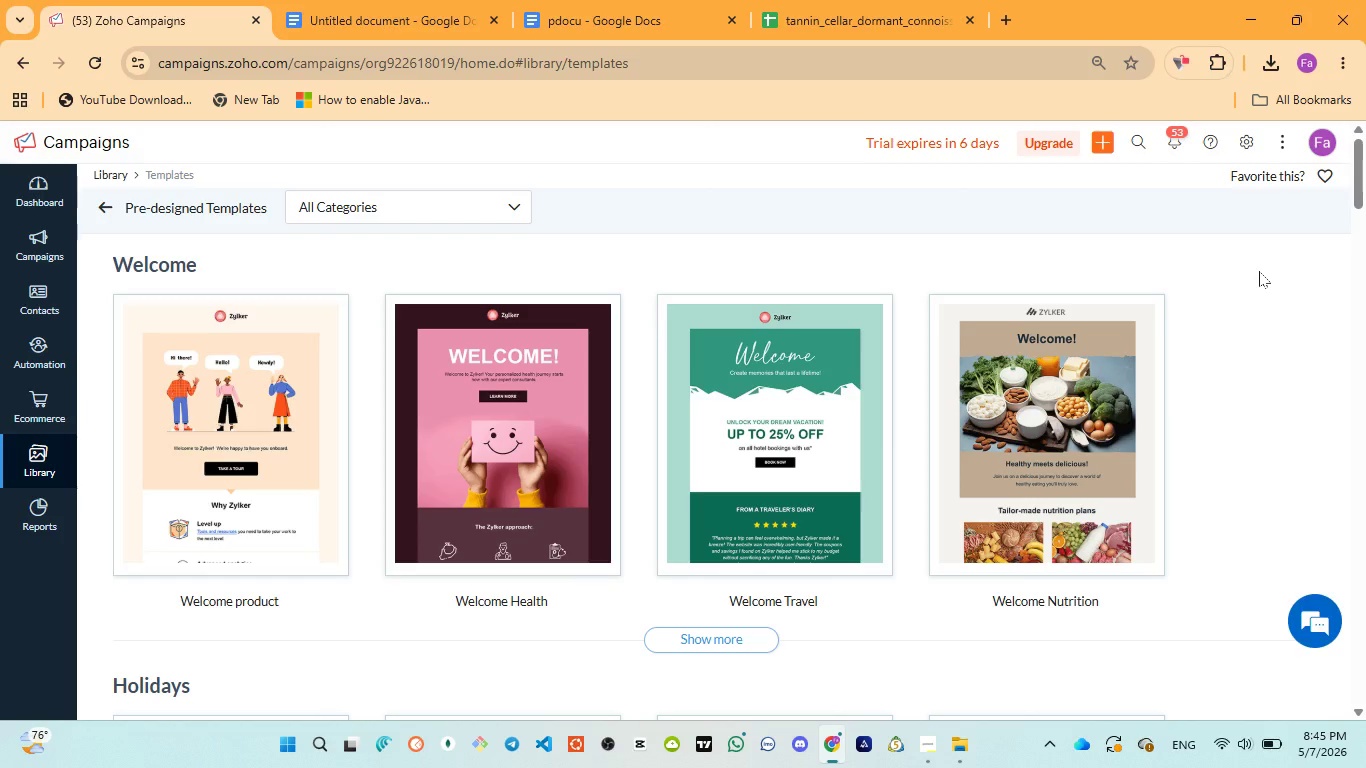 
wait(42.44)
 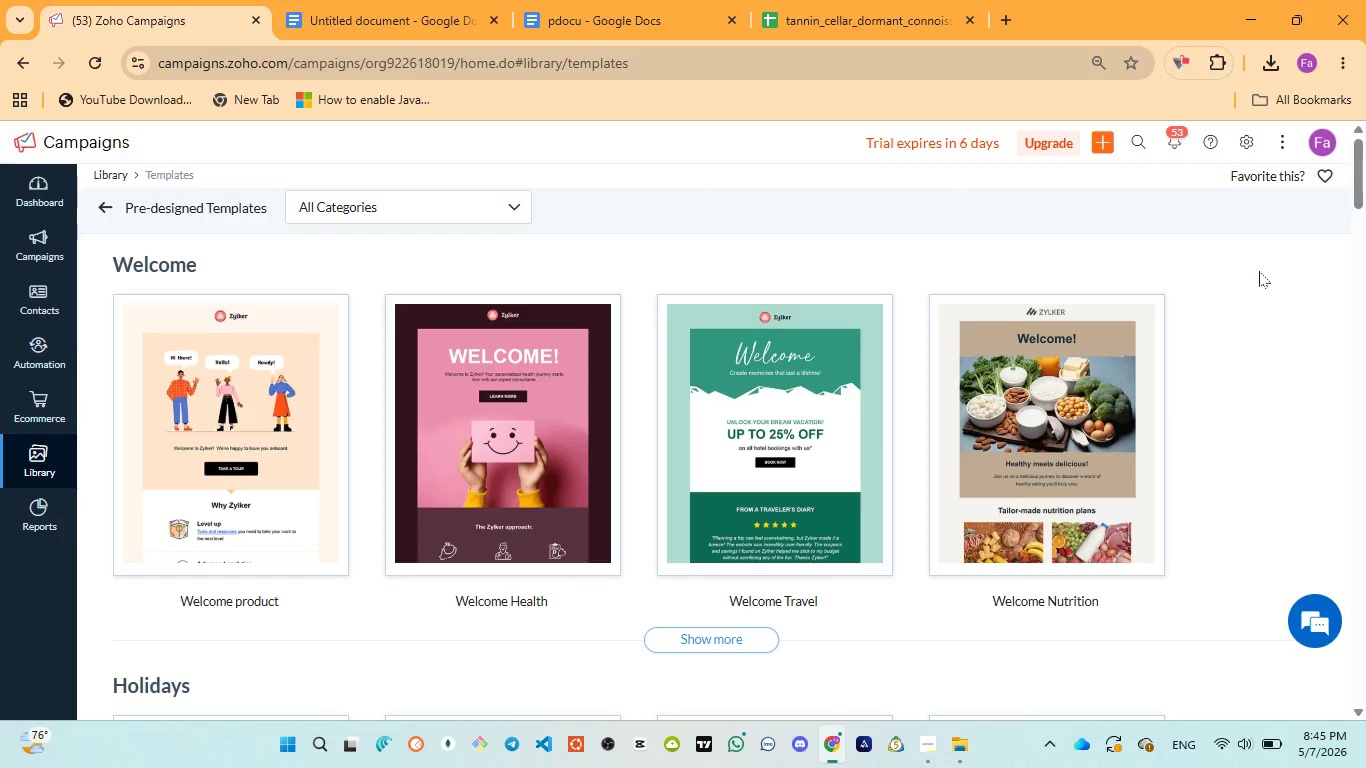 
left_click([259, 484])
 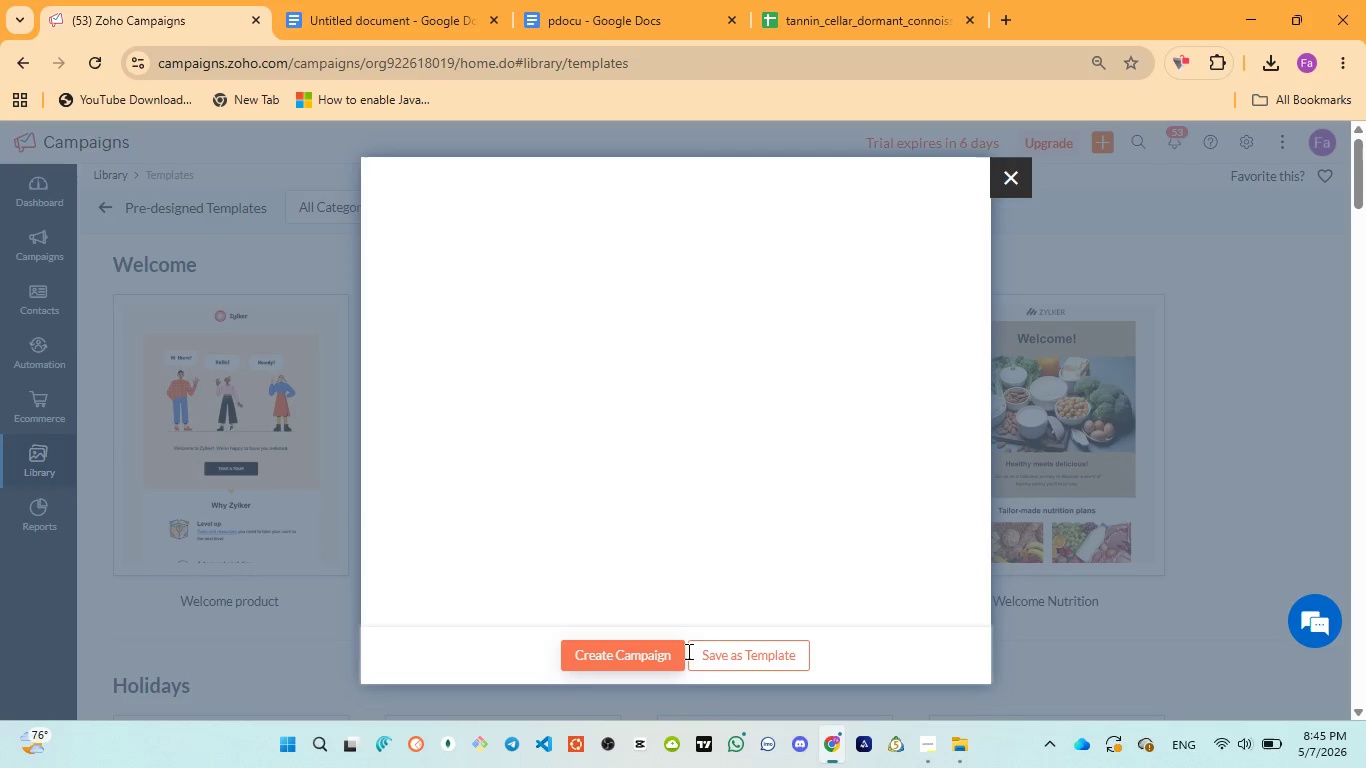 
left_click([739, 656])
 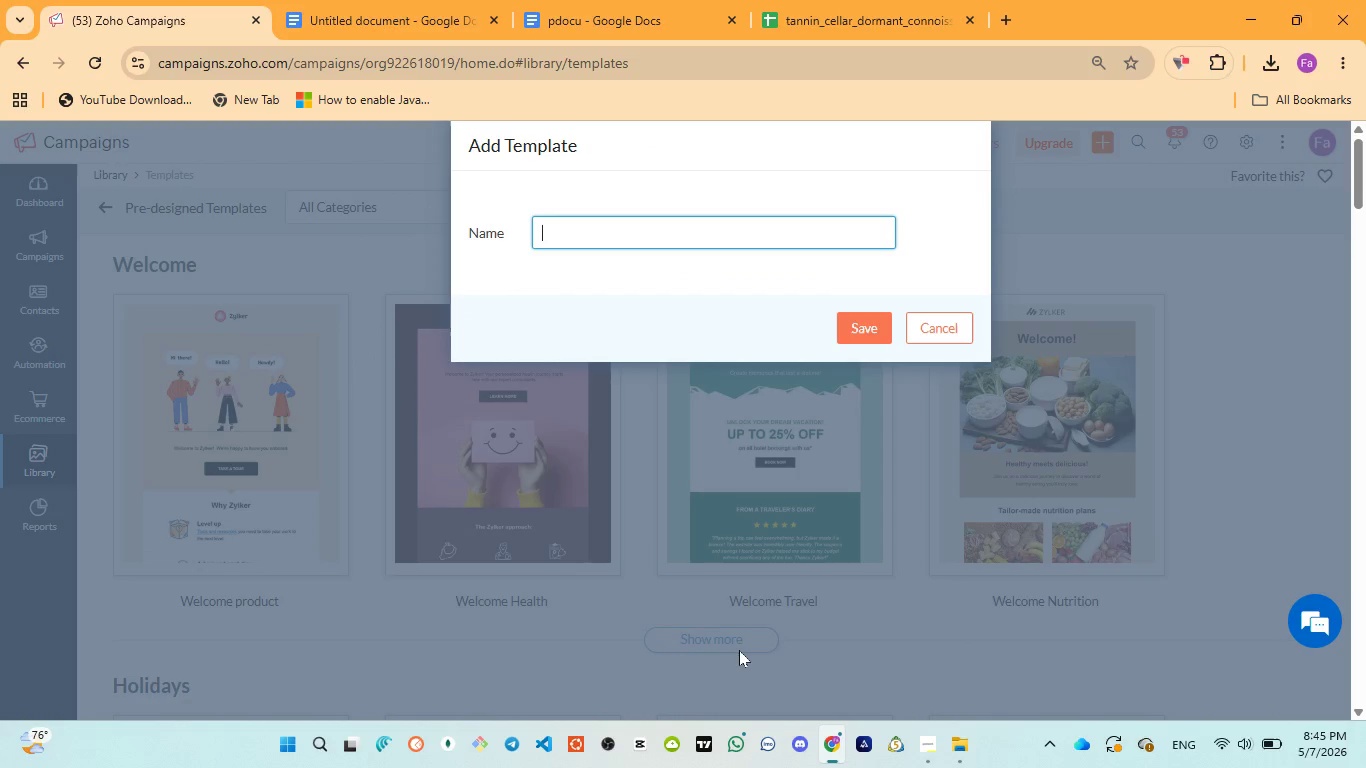 
key(Control+V)
 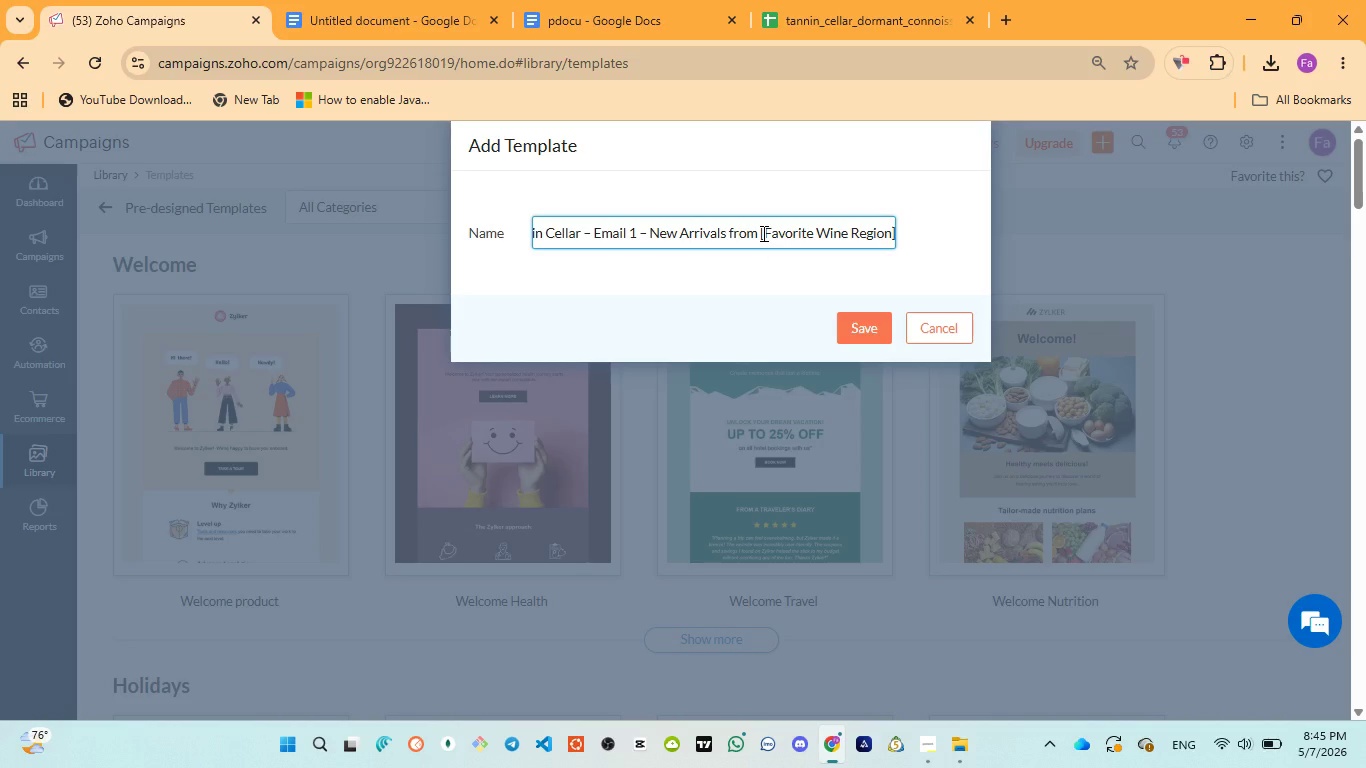 
left_click_drag(start_coordinate=[761, 230], to_coordinate=[806, 213])
 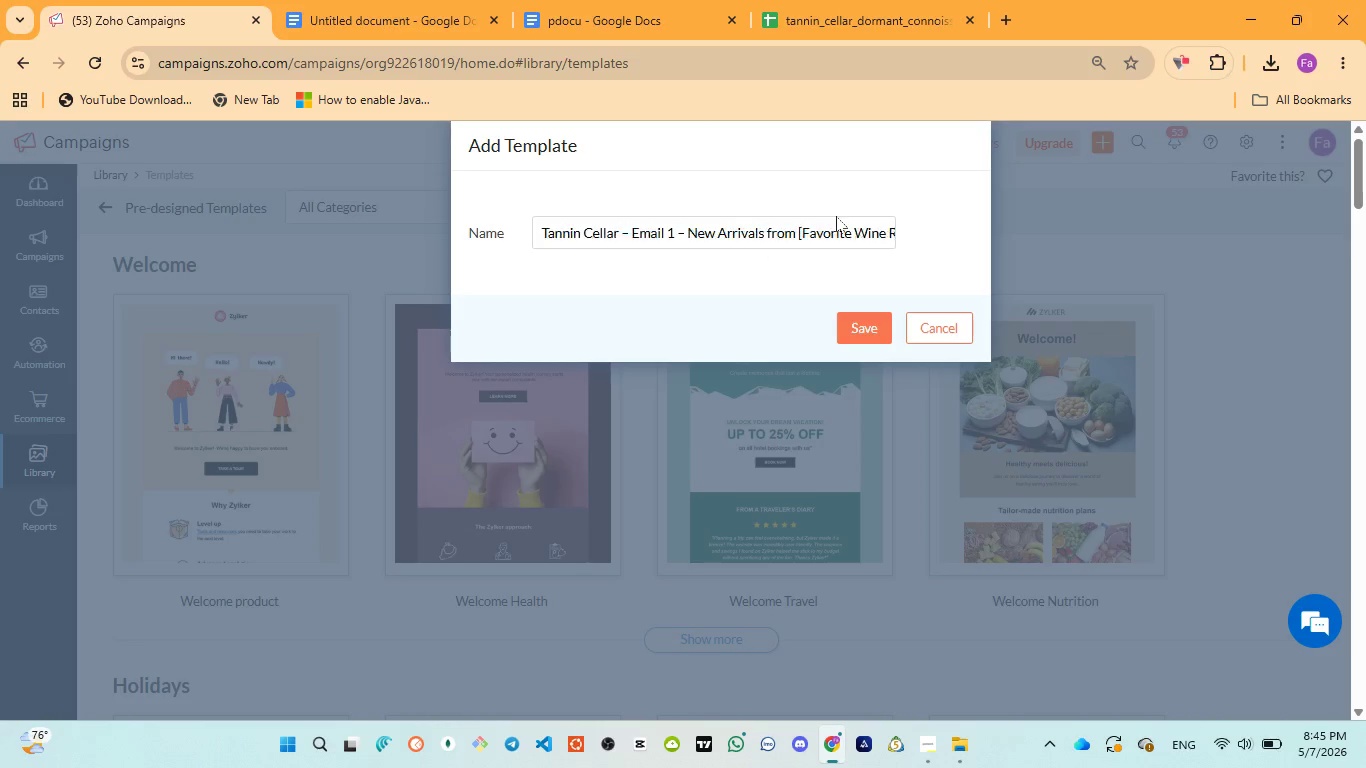 
left_click_drag(start_coordinate=[819, 213], to_coordinate=[835, 215])
 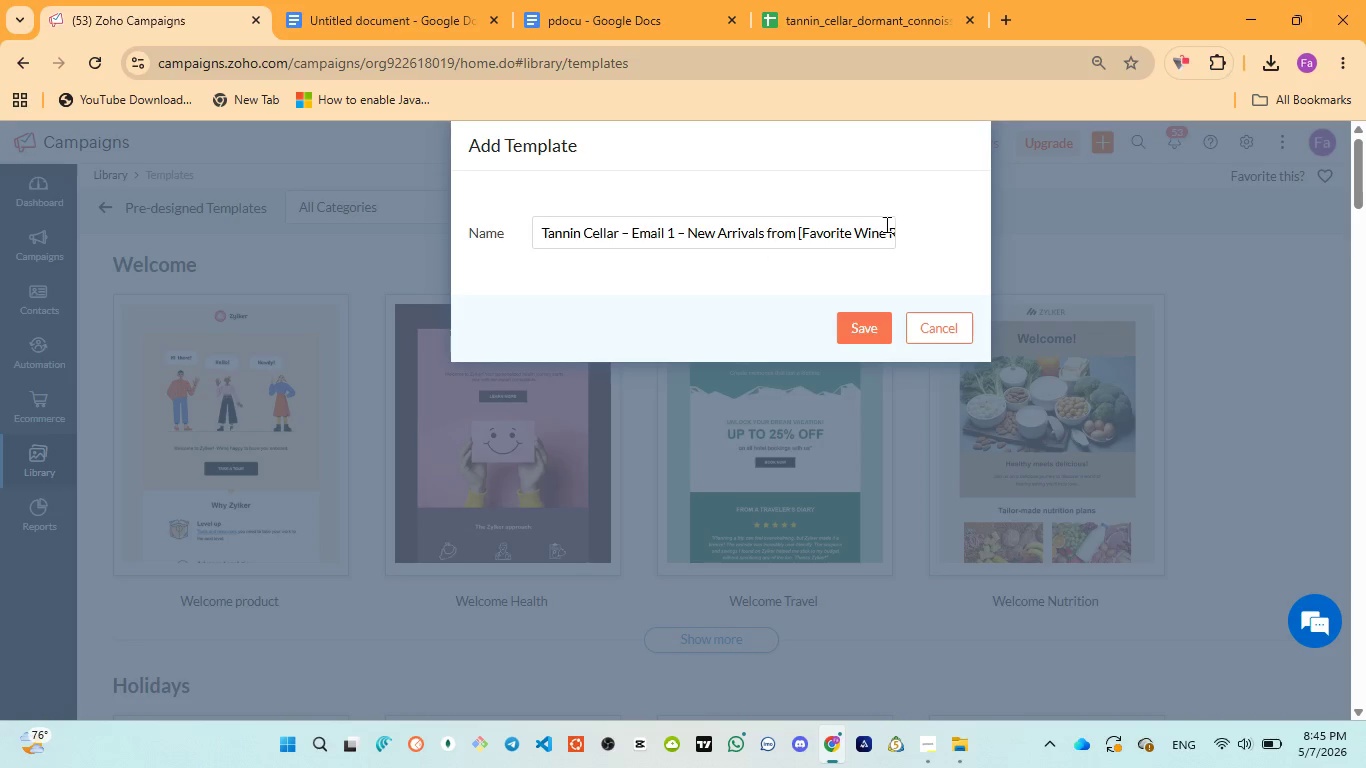 
left_click_drag(start_coordinate=[885, 224], to_coordinate=[902, 239])
 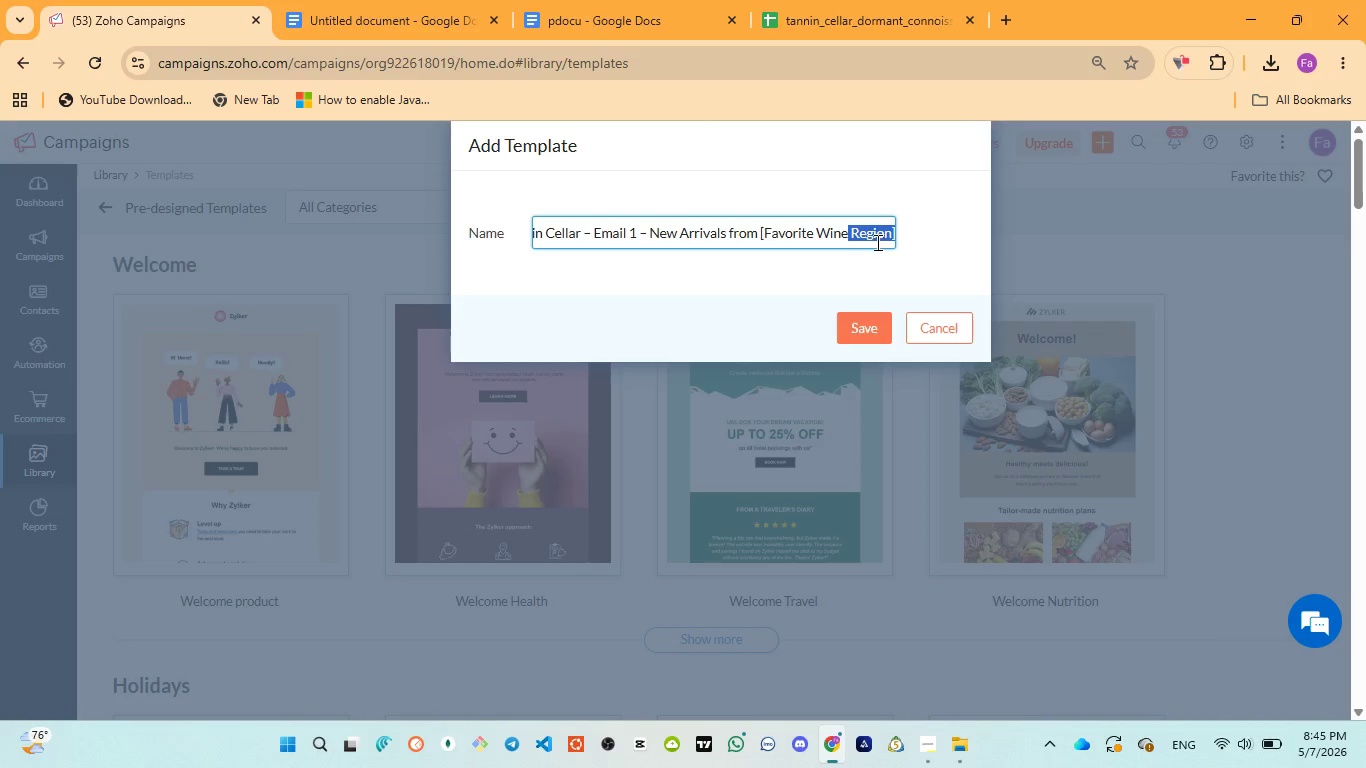 
left_click([875, 242])
 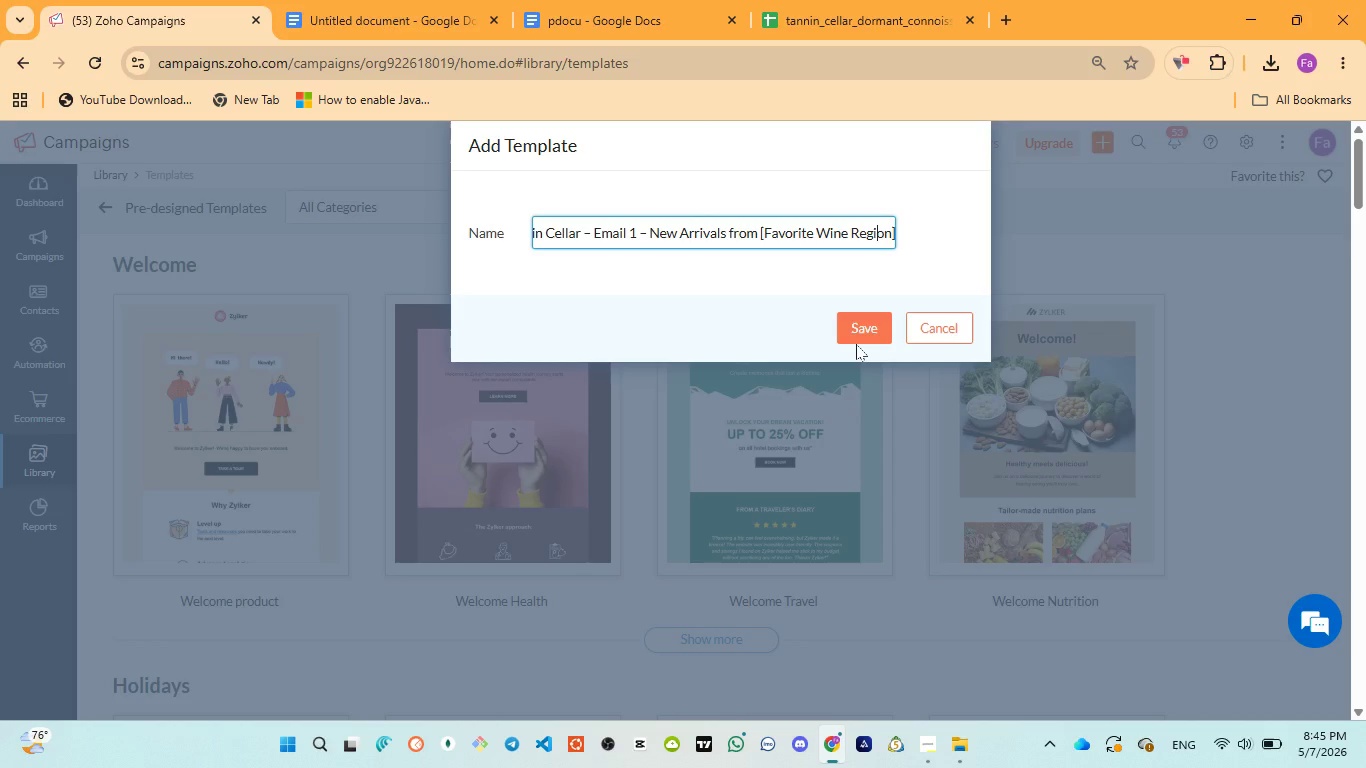 
wait(9.59)
 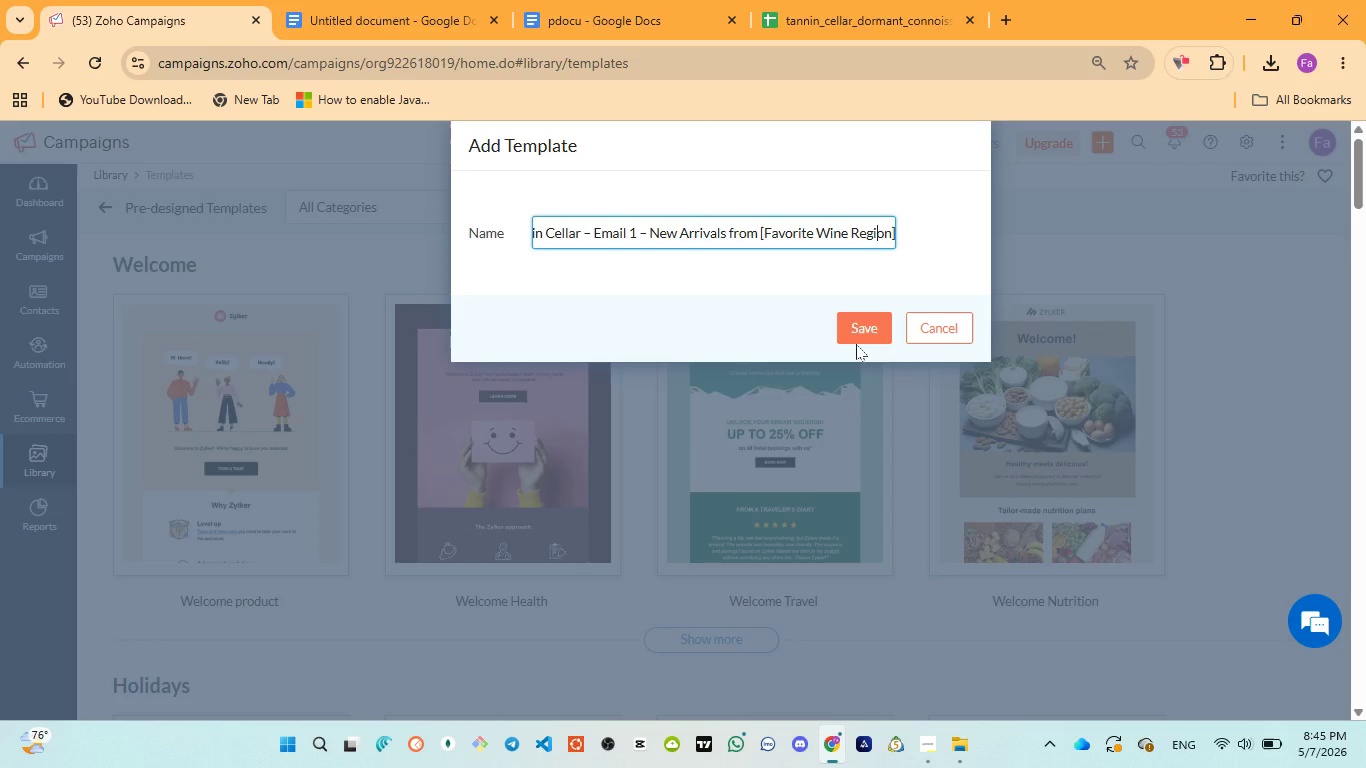 
left_click([869, 326])
 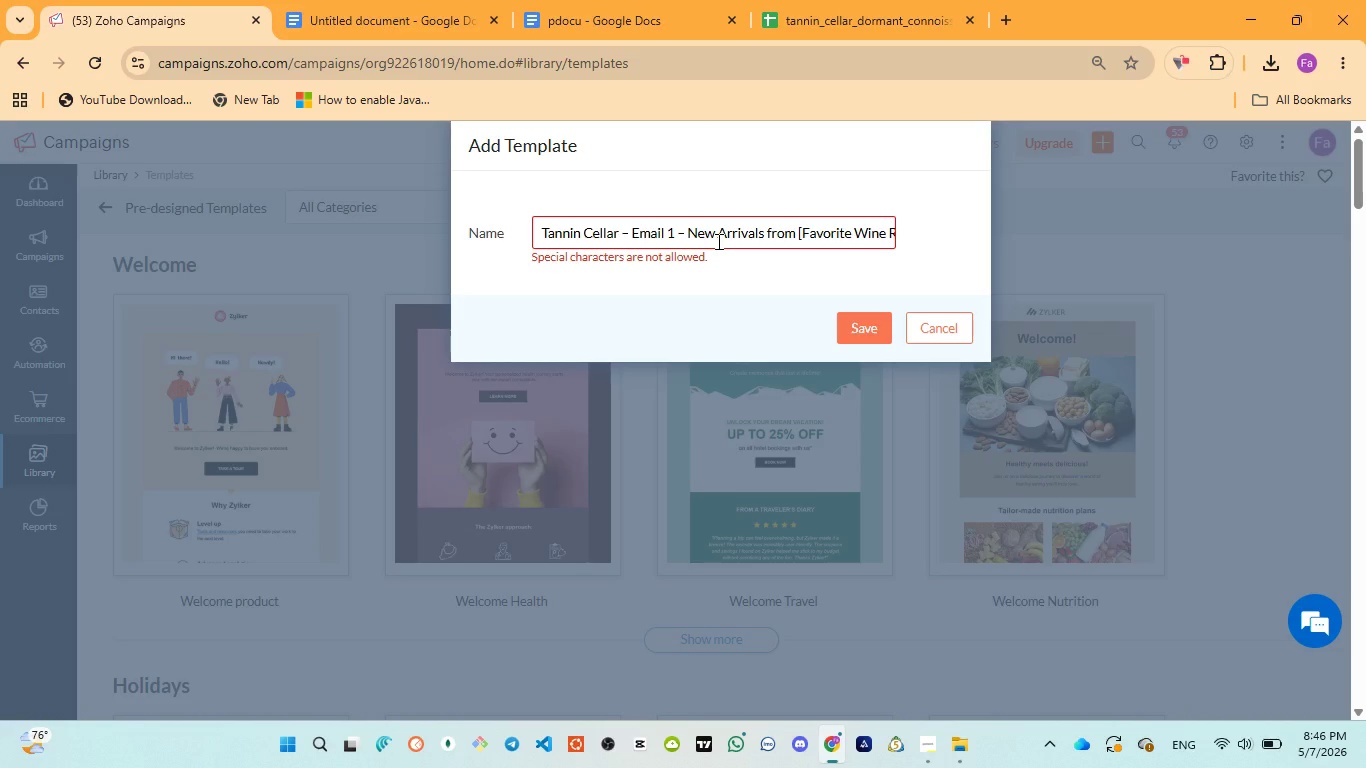 
left_click([717, 241])
 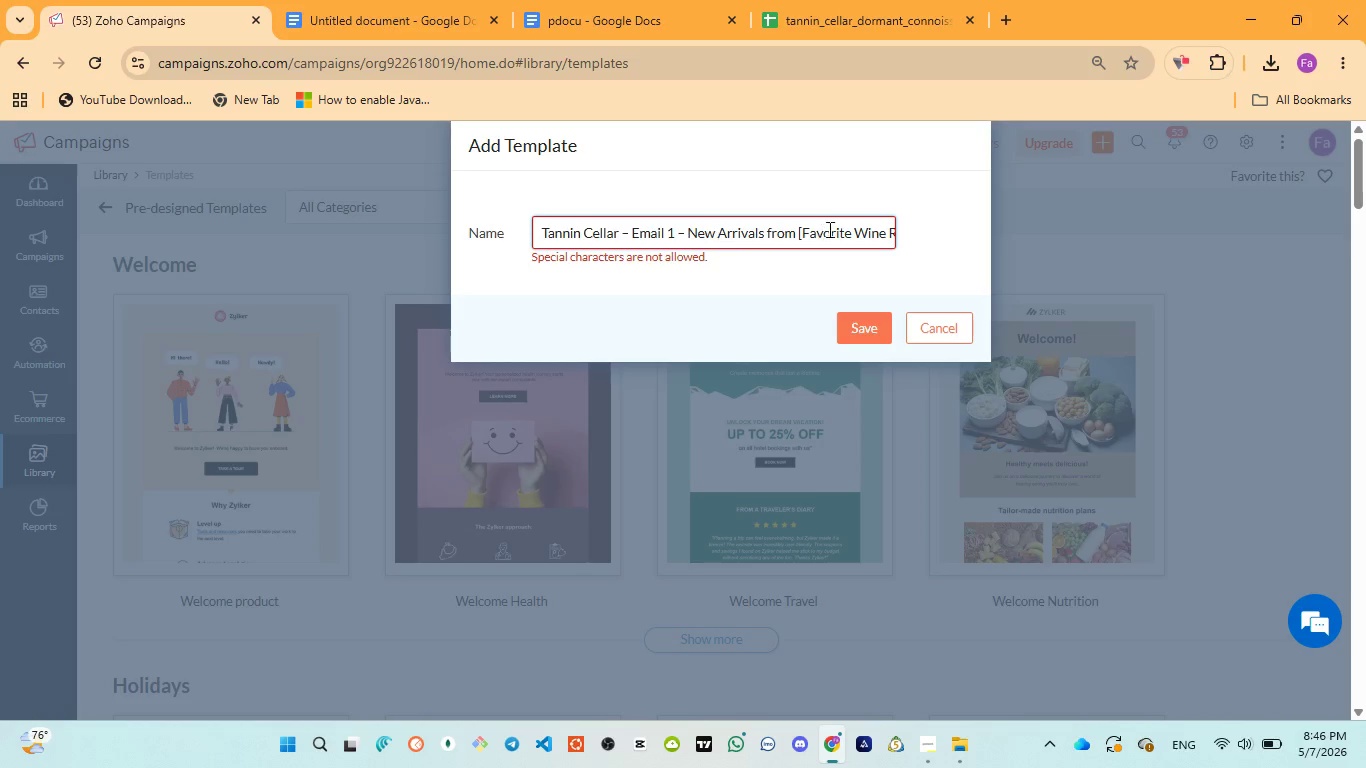 
left_click([850, 225])
 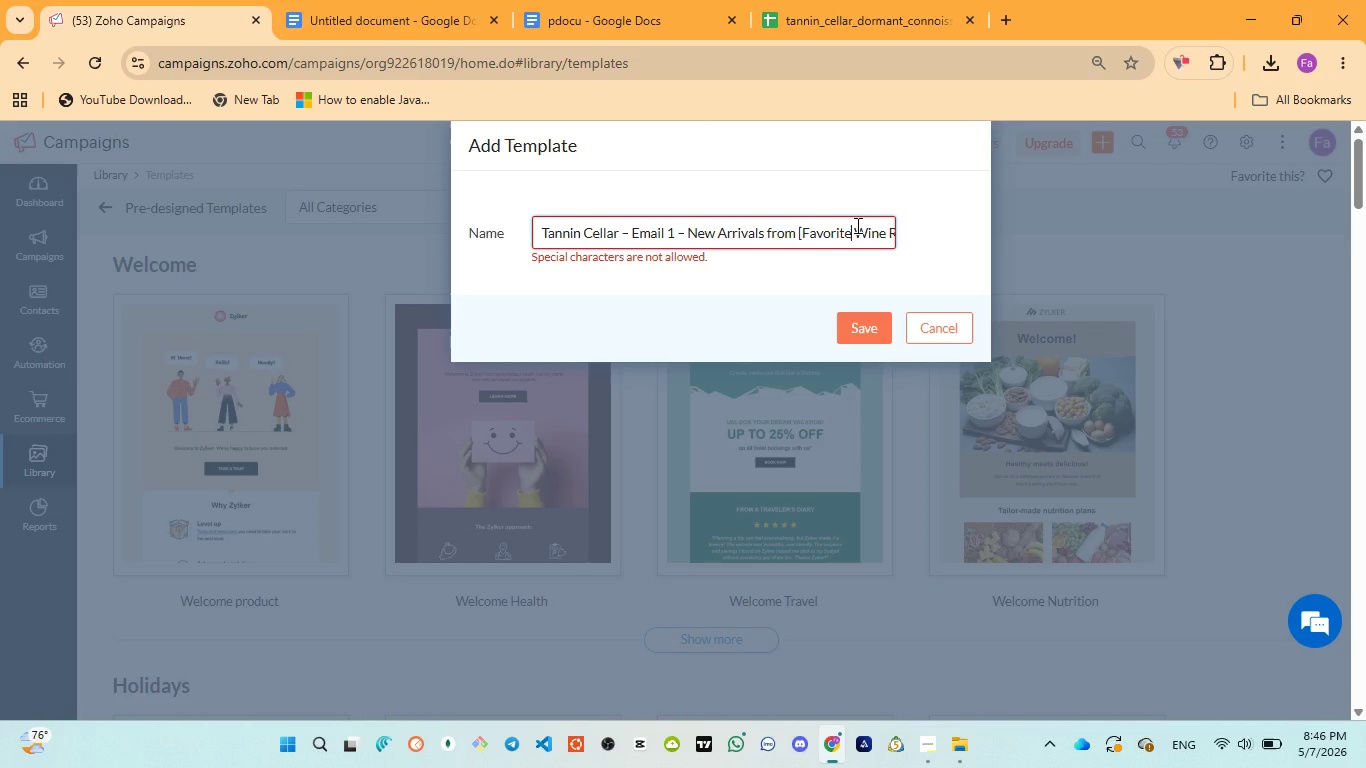 
hold_key(key=ArrowRight, duration=1.52)
 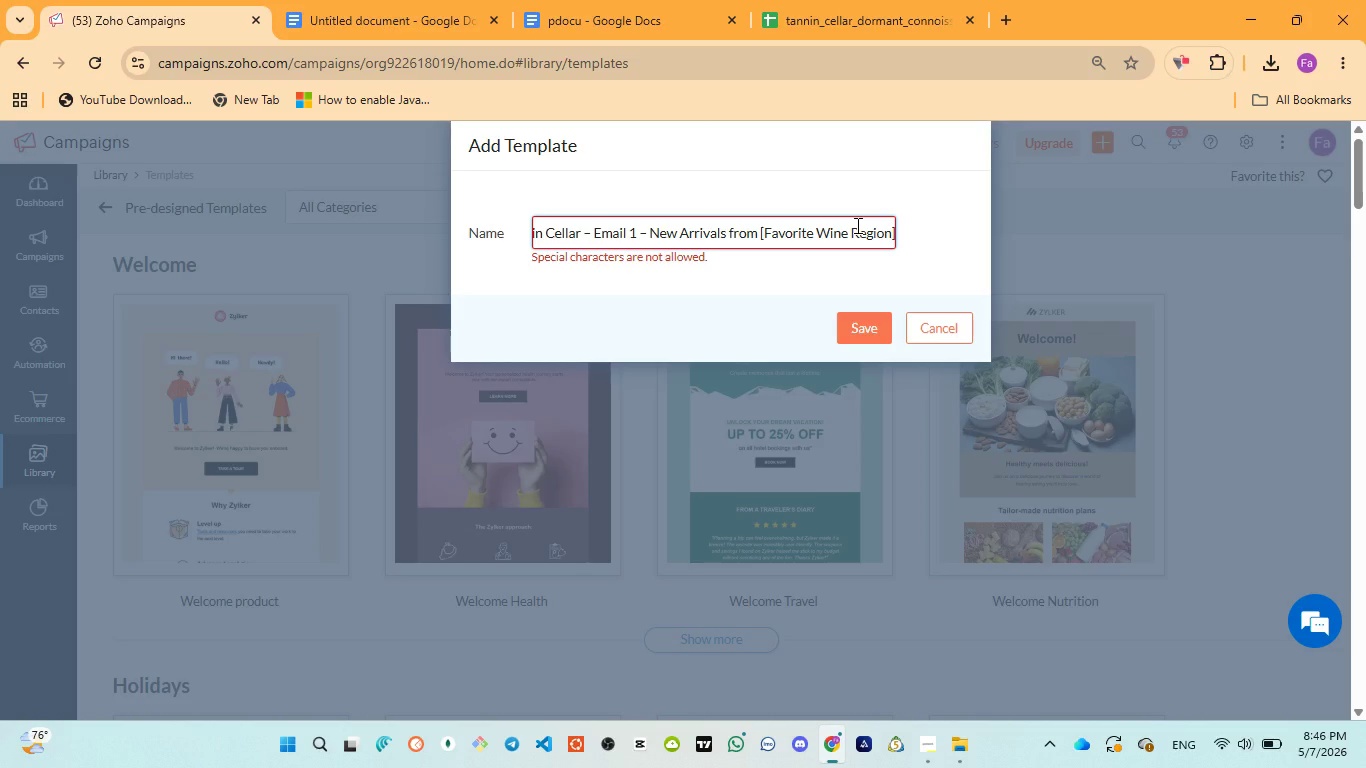 
hold_key(key=ArrowRight, duration=0.83)
 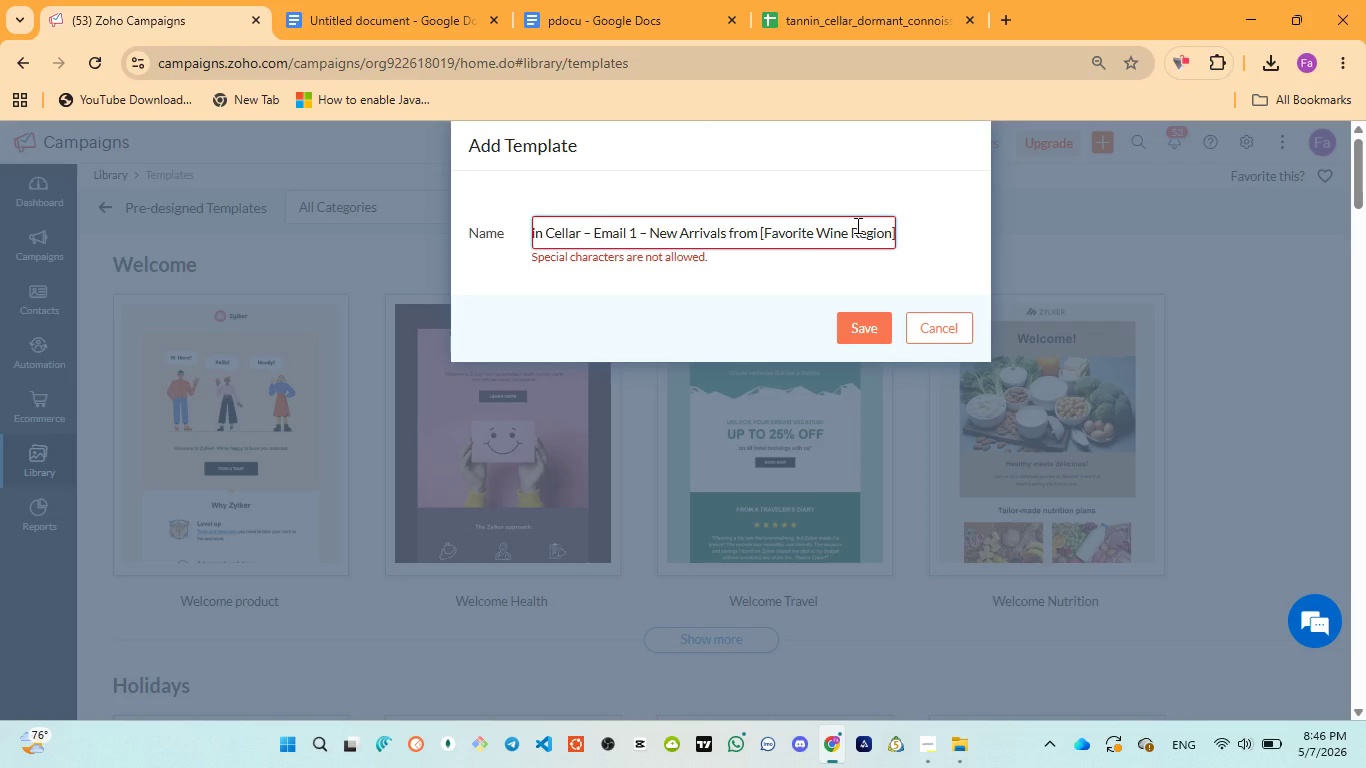 
hold_key(key=ArrowLeft, duration=1.5)
 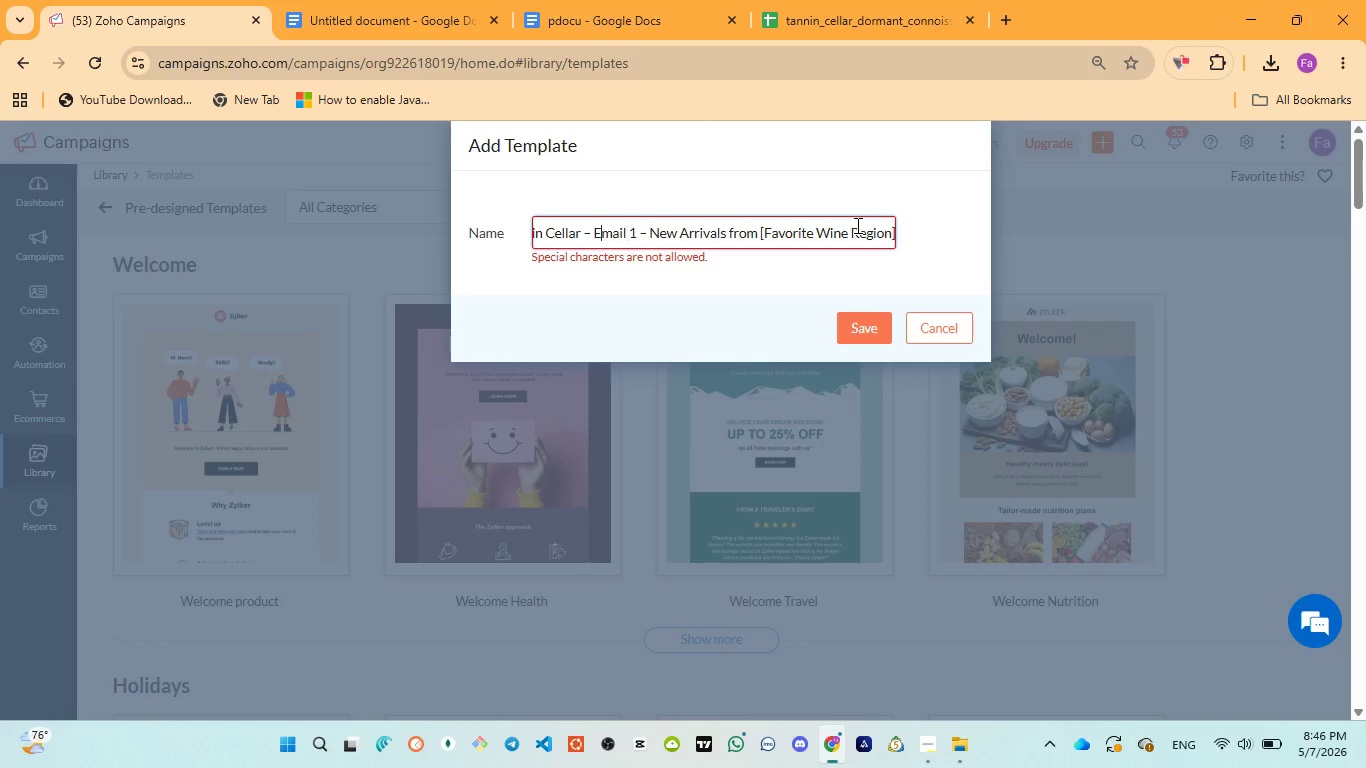 
hold_key(key=ArrowLeft, duration=1.5)
 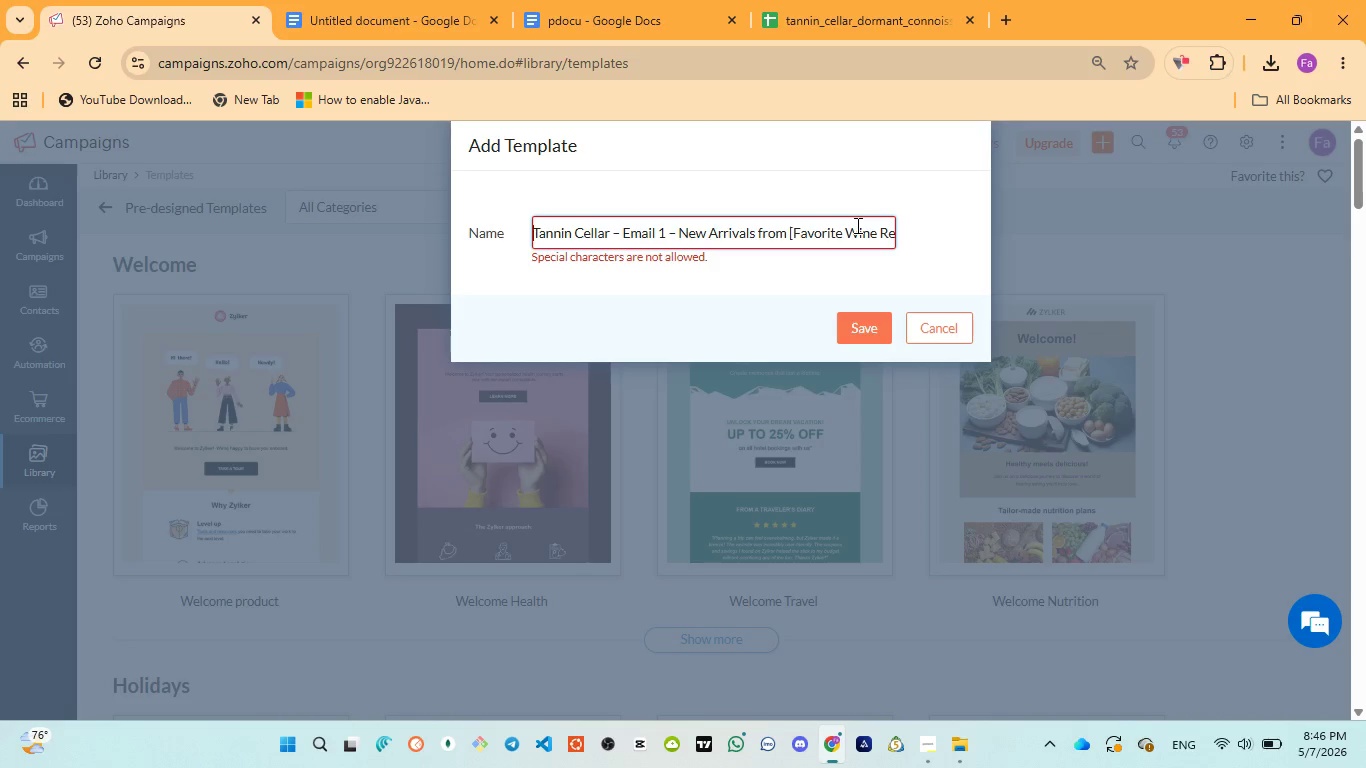 
hold_key(key=ArrowLeft, duration=0.33)
 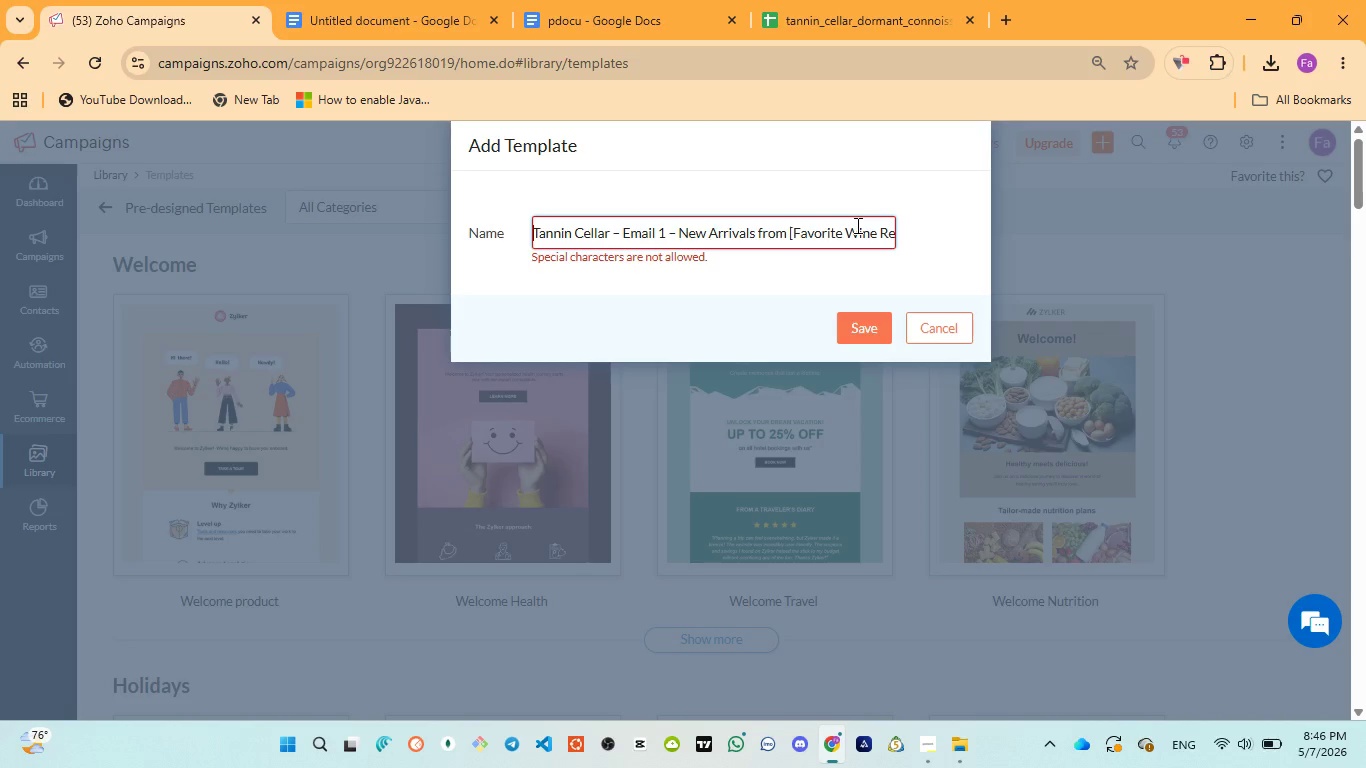 
hold_key(key=ArrowRight, duration=1.5)
 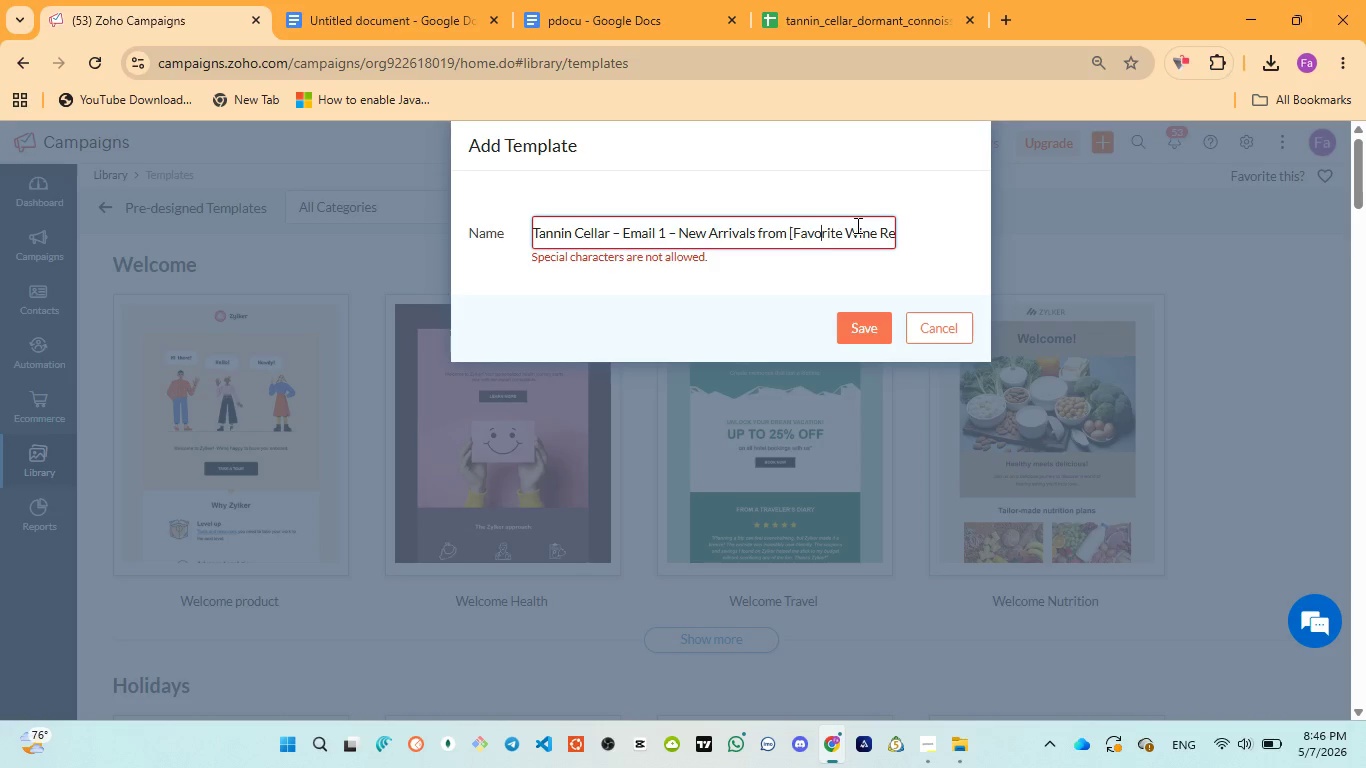 
hold_key(key=ArrowRight, duration=0.55)
 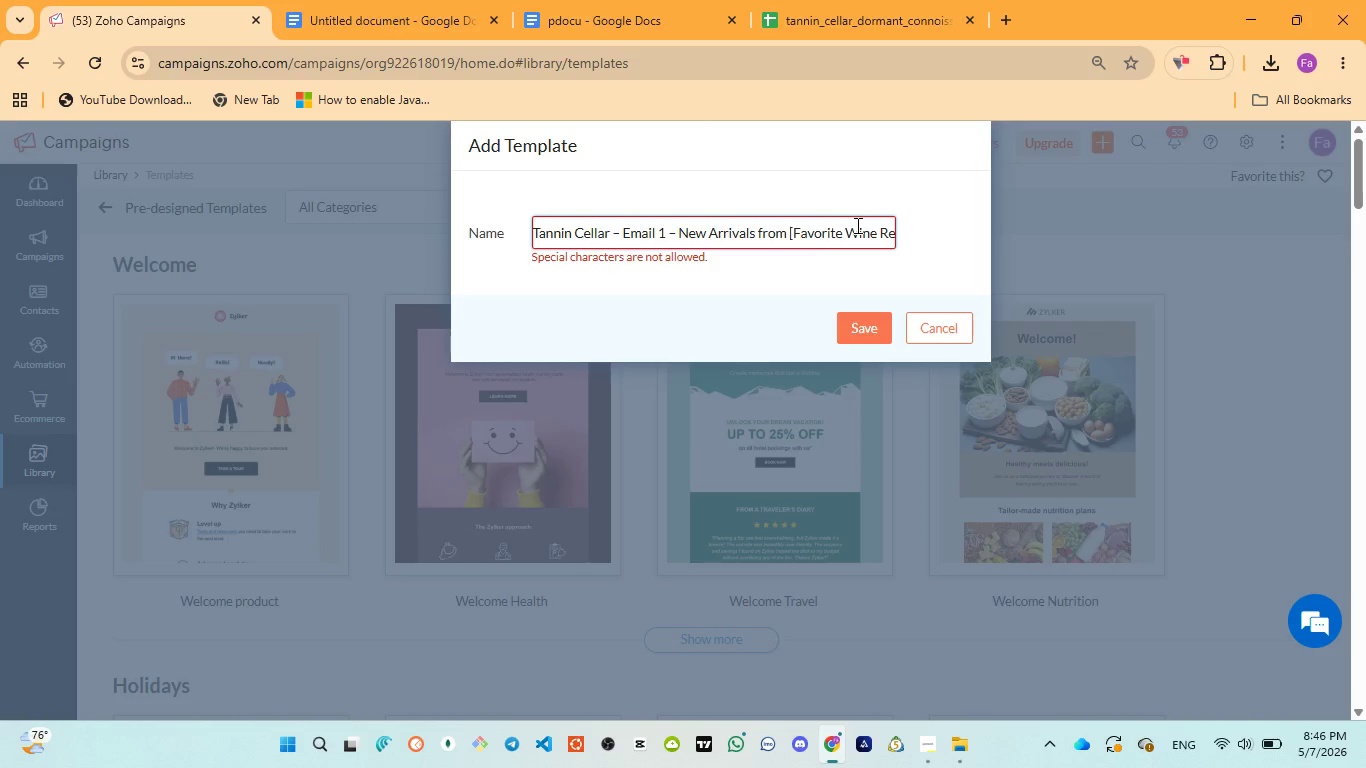 
key(ArrowLeft)
 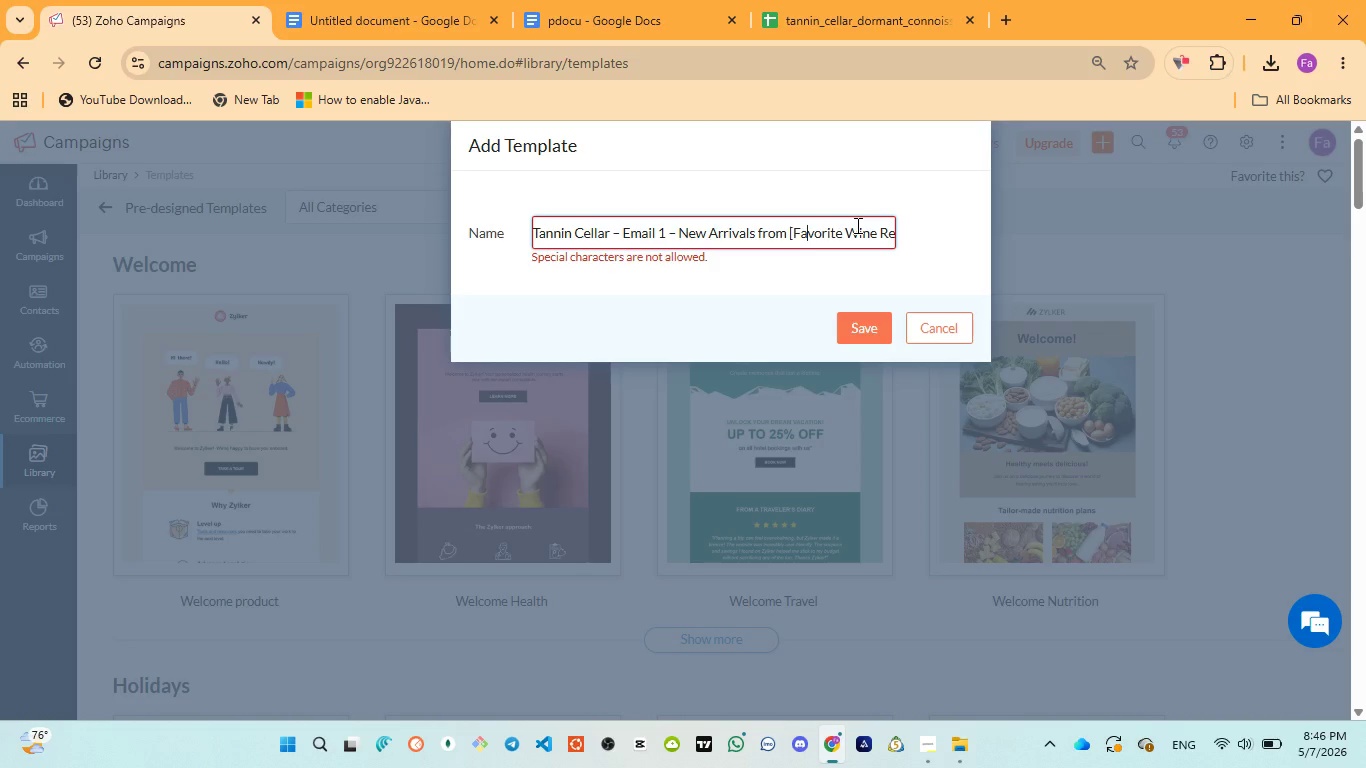 
key(ArrowLeft)
 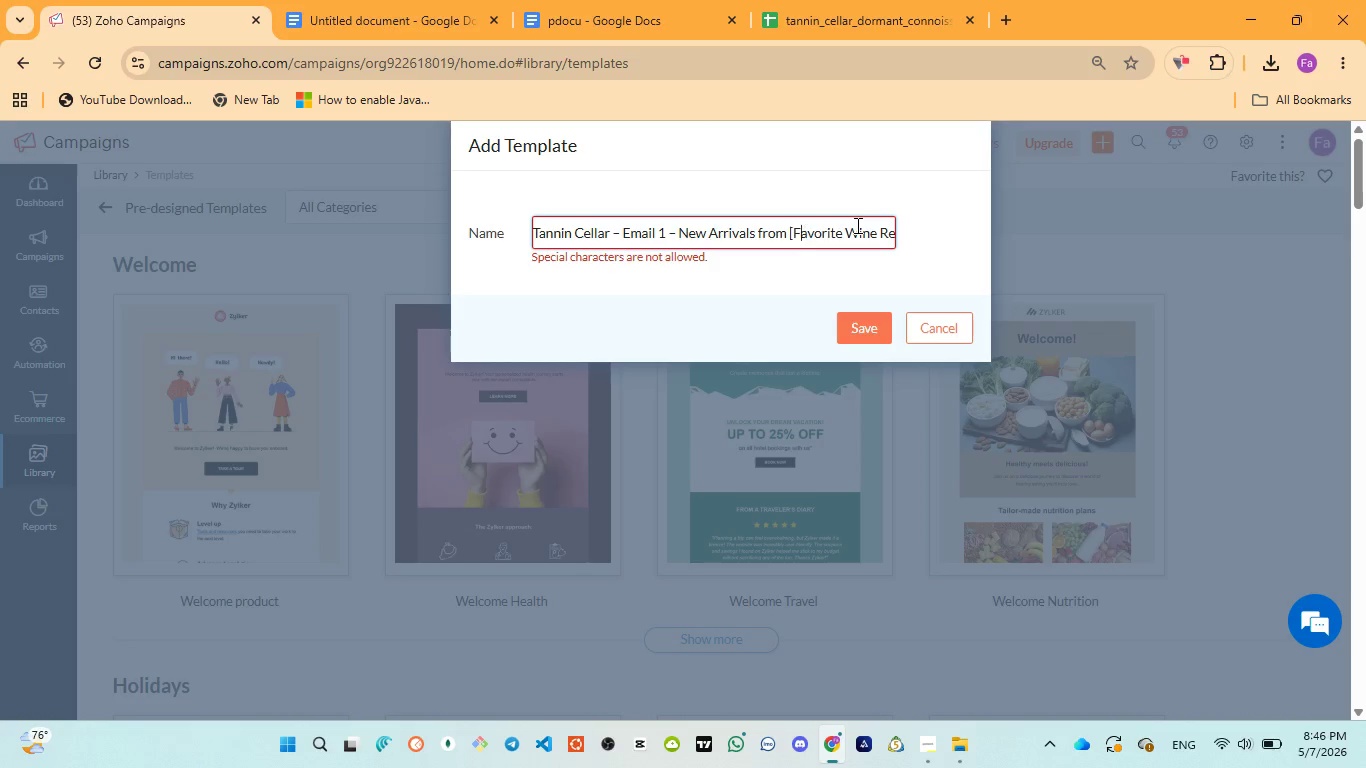 
key(ArrowLeft)
 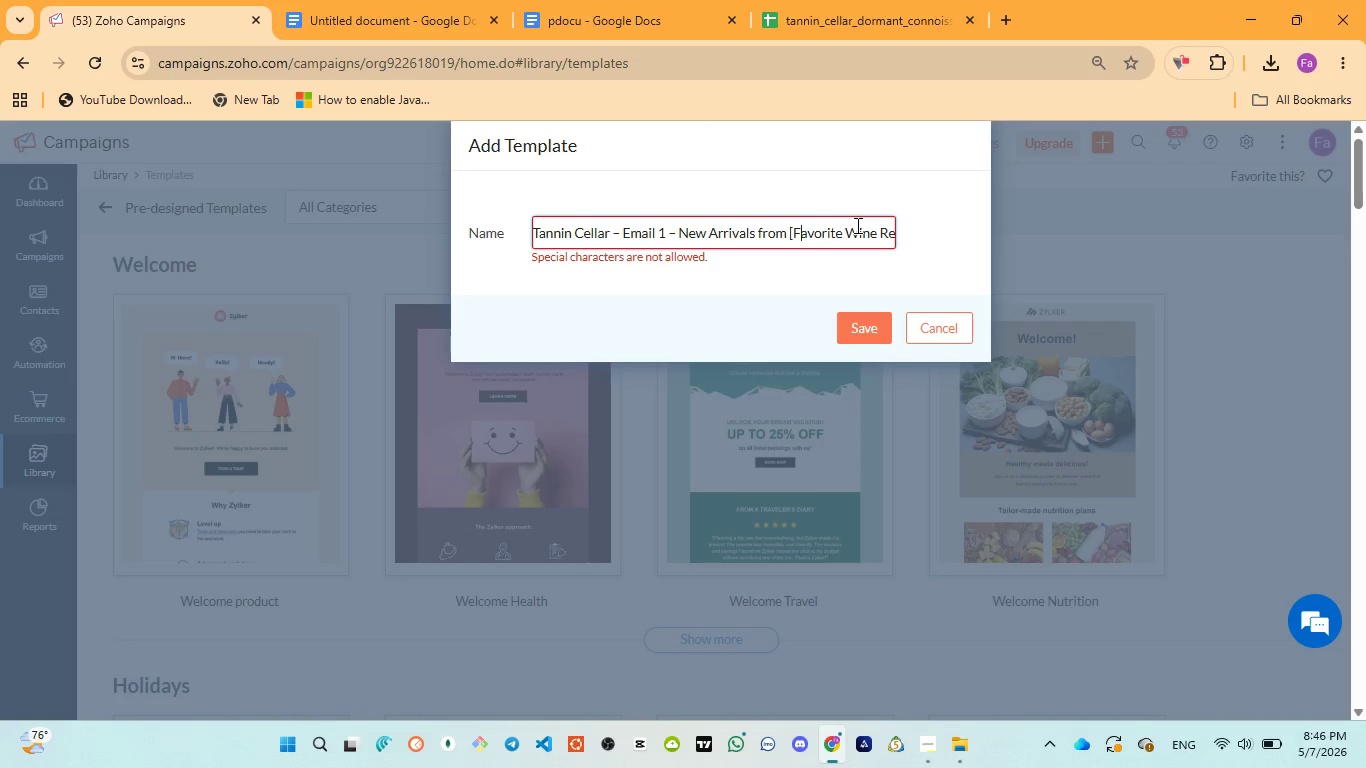 
key(ArrowLeft)
 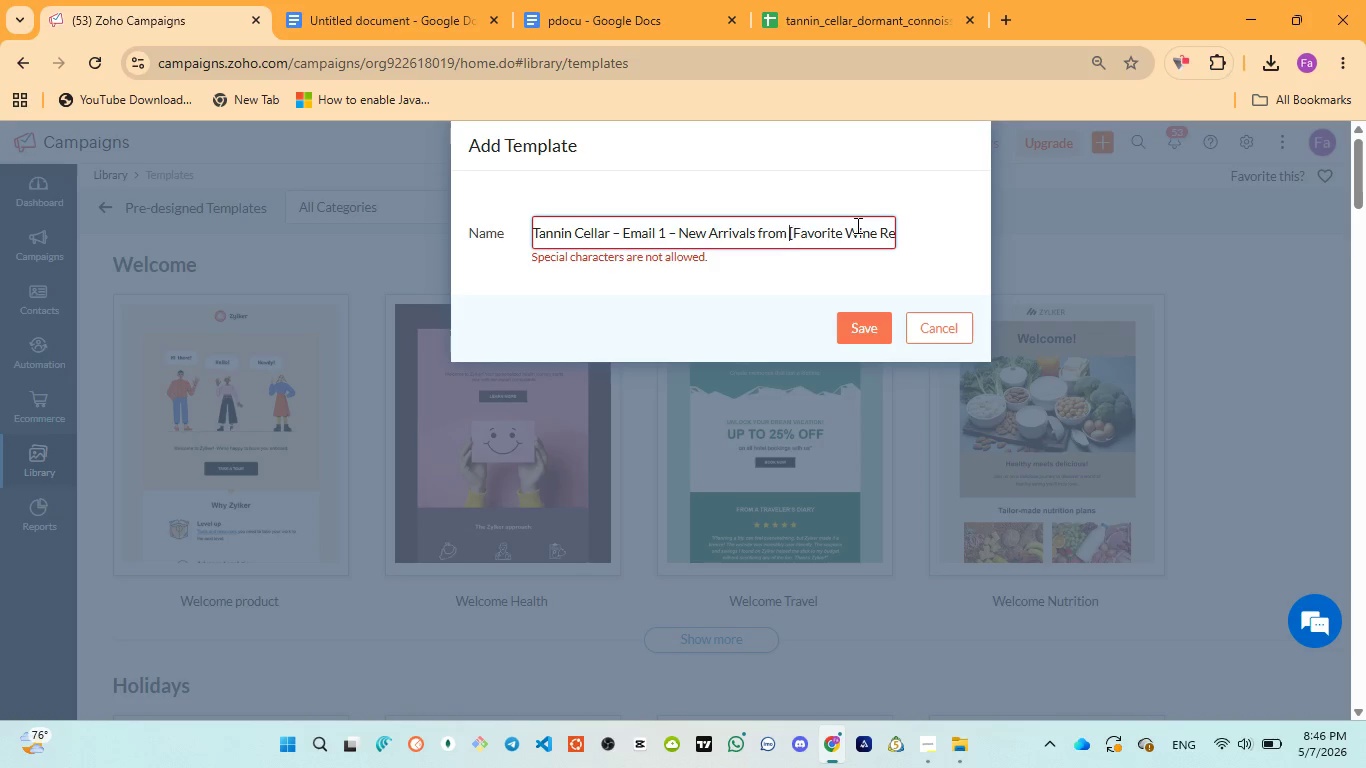 
key(ArrowLeft)
 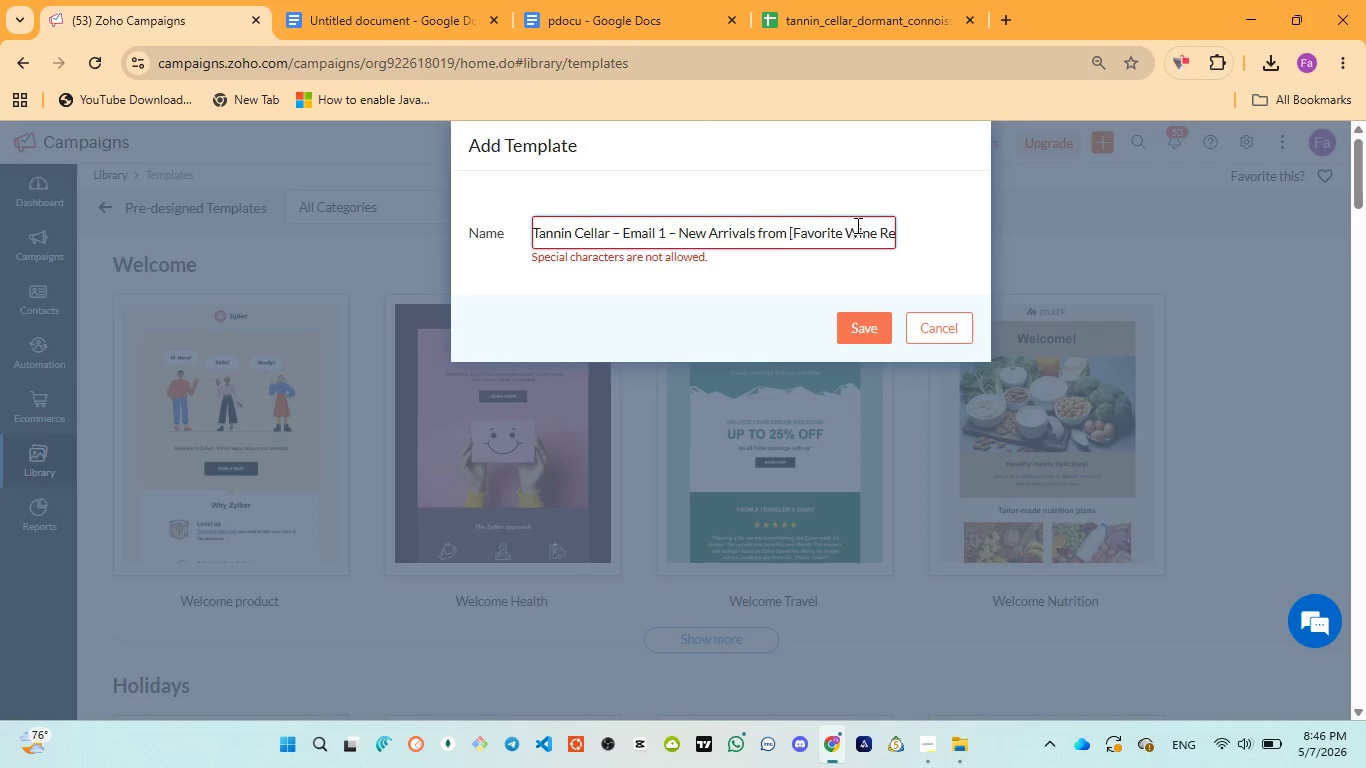 
key(ArrowRight)
 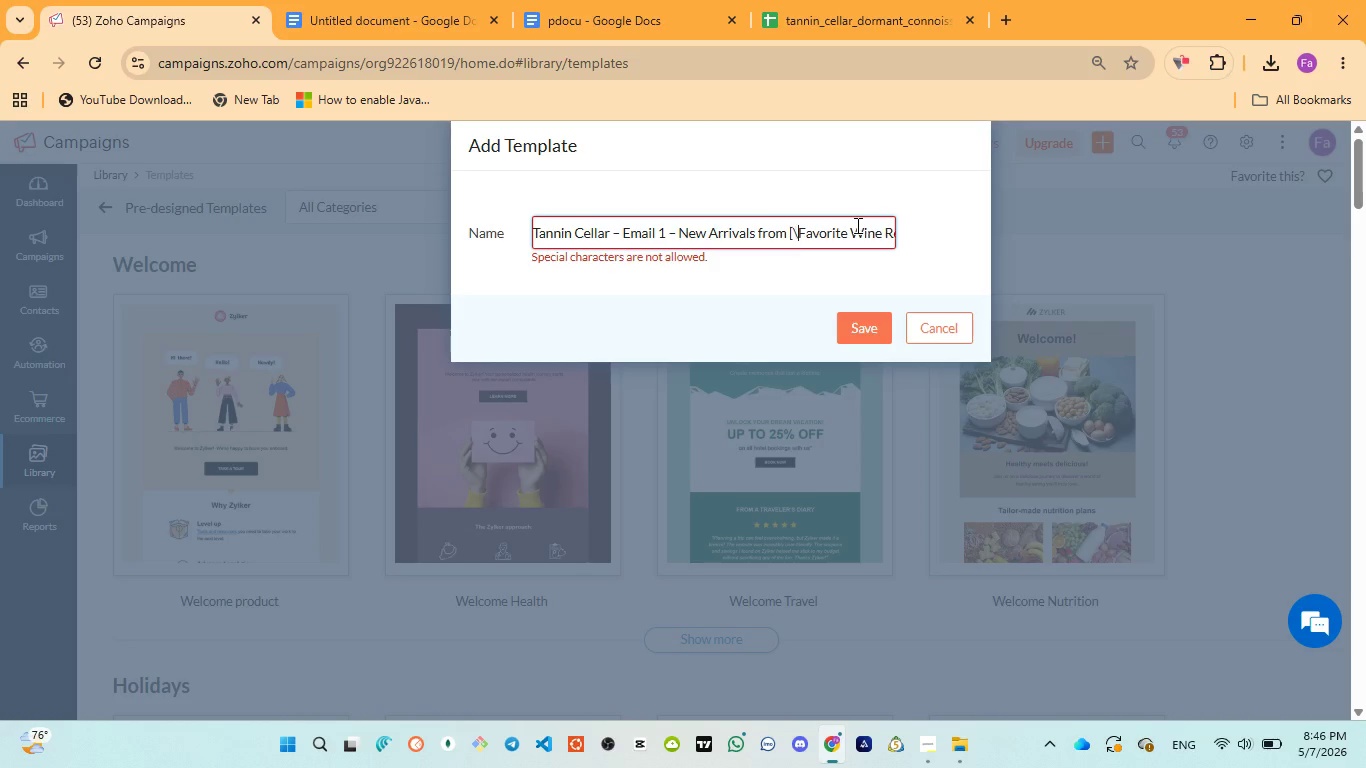 
key(Backslash)
 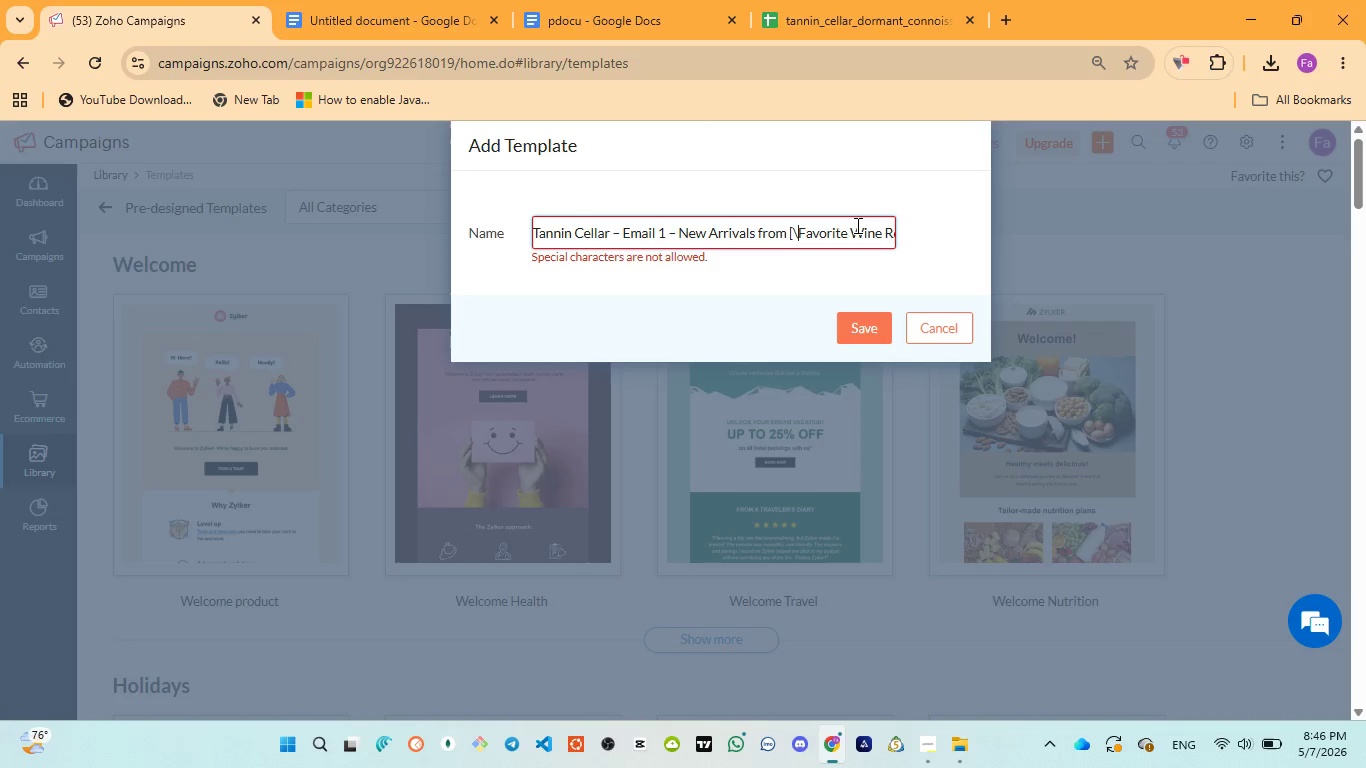 
key(Backspace)
 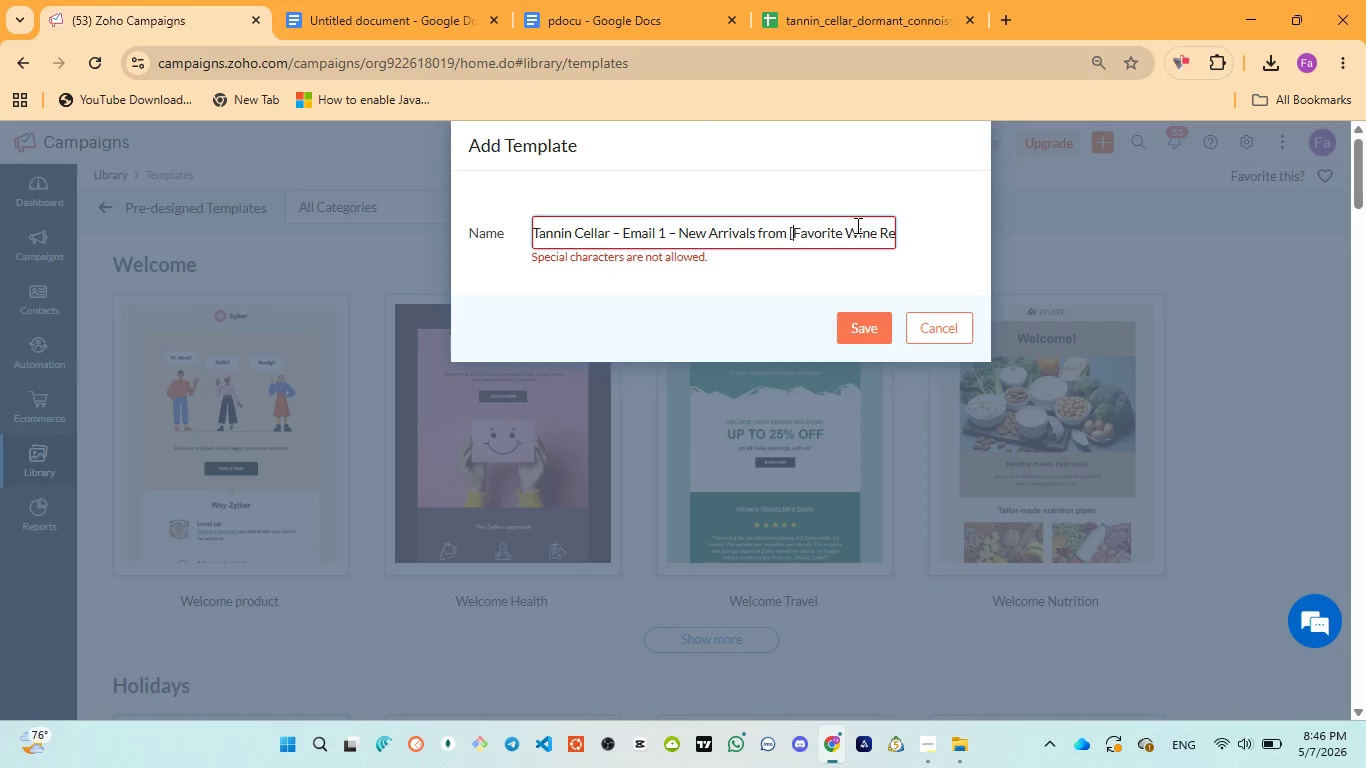 
key(Backspace)
 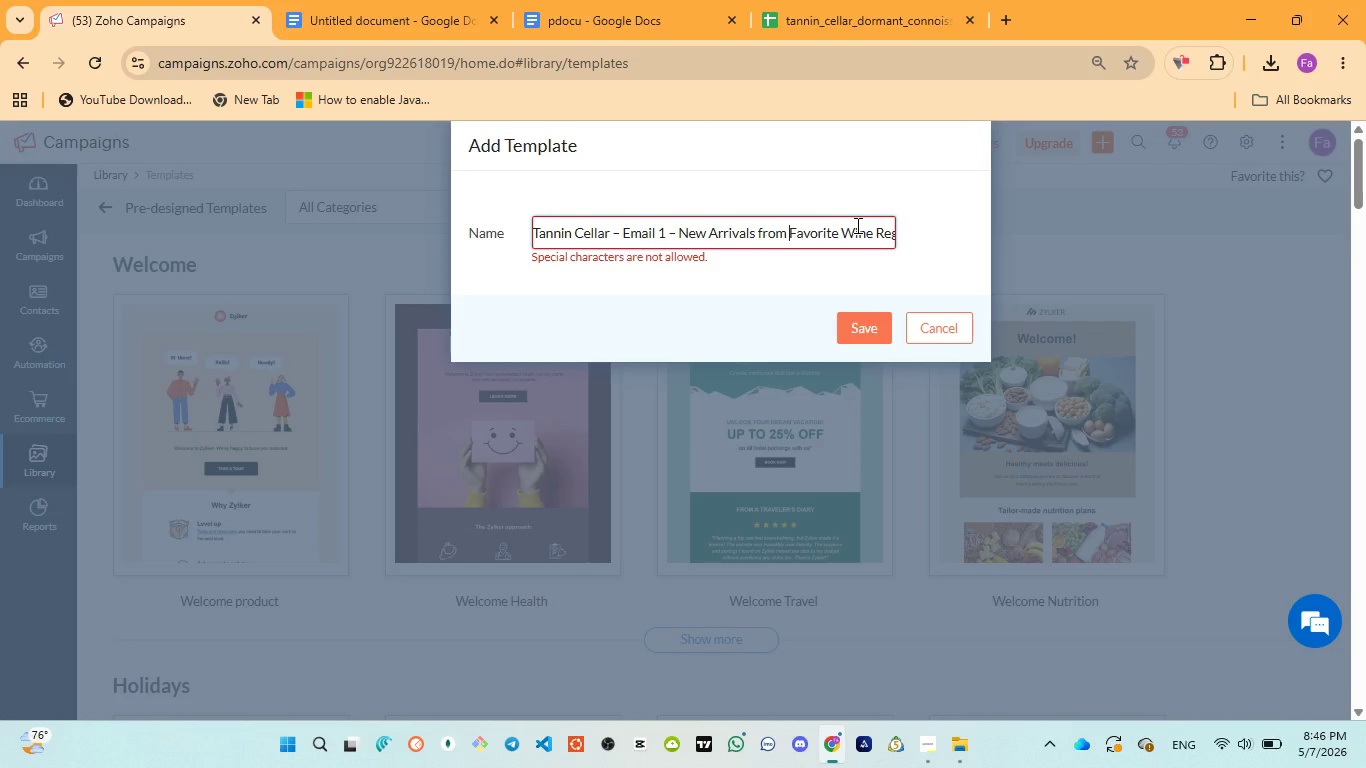 
key(Space)
 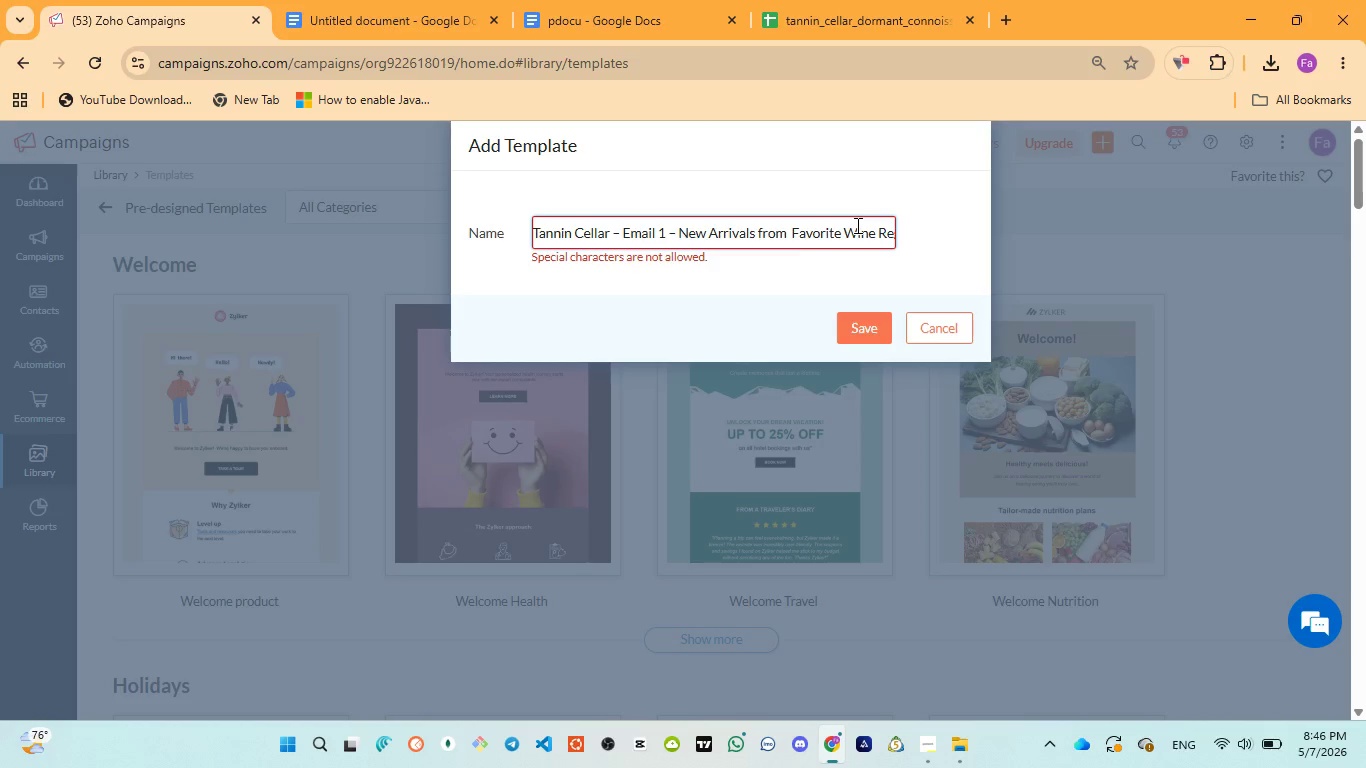 
hold_key(key=ArrowRight, duration=1.3)
 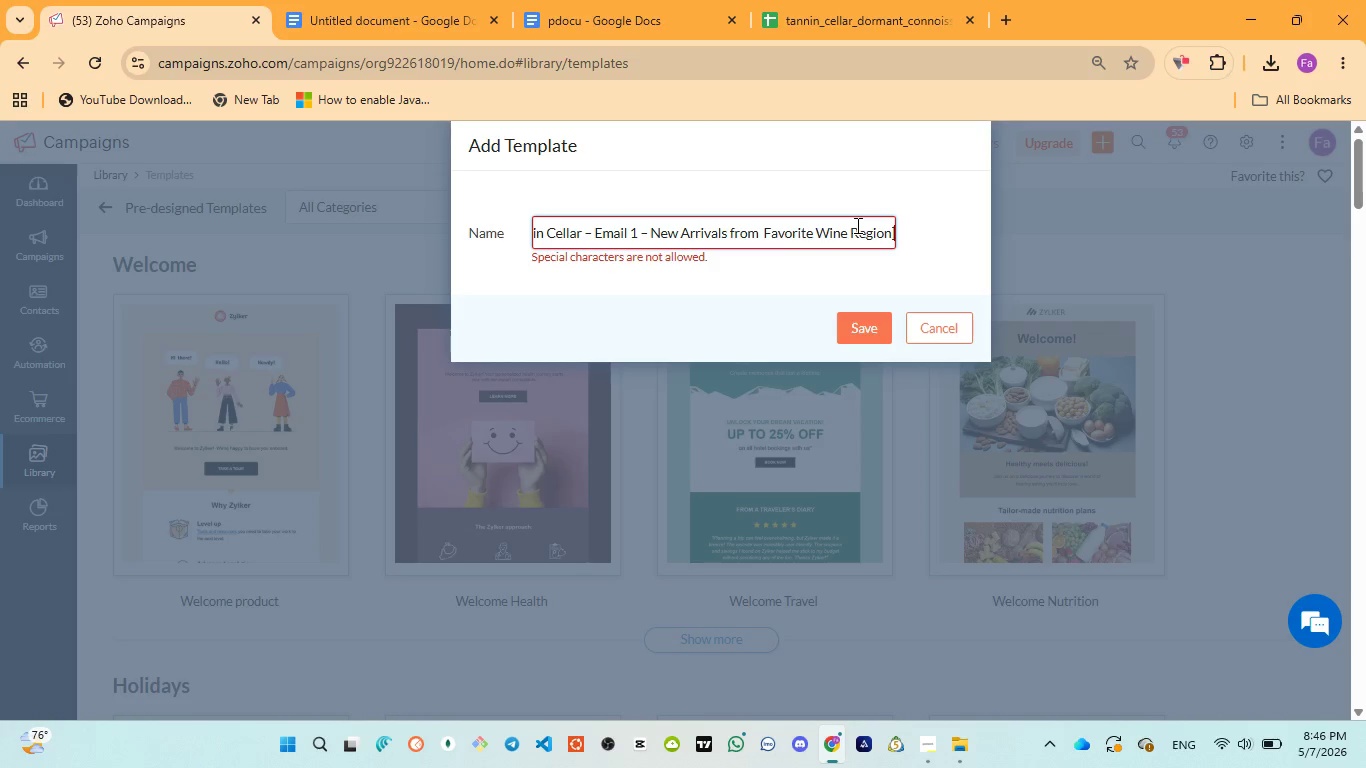 
key(Backspace)
 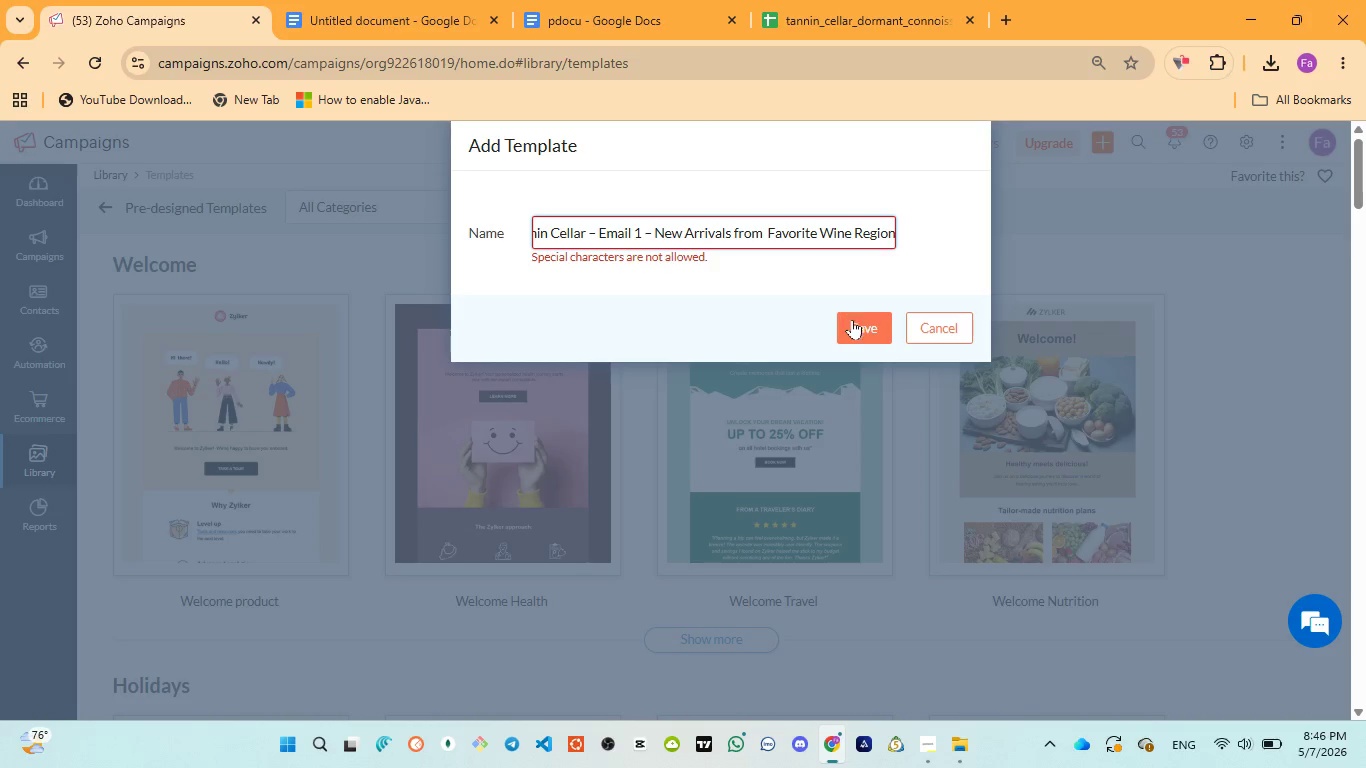 
left_click([862, 322])
 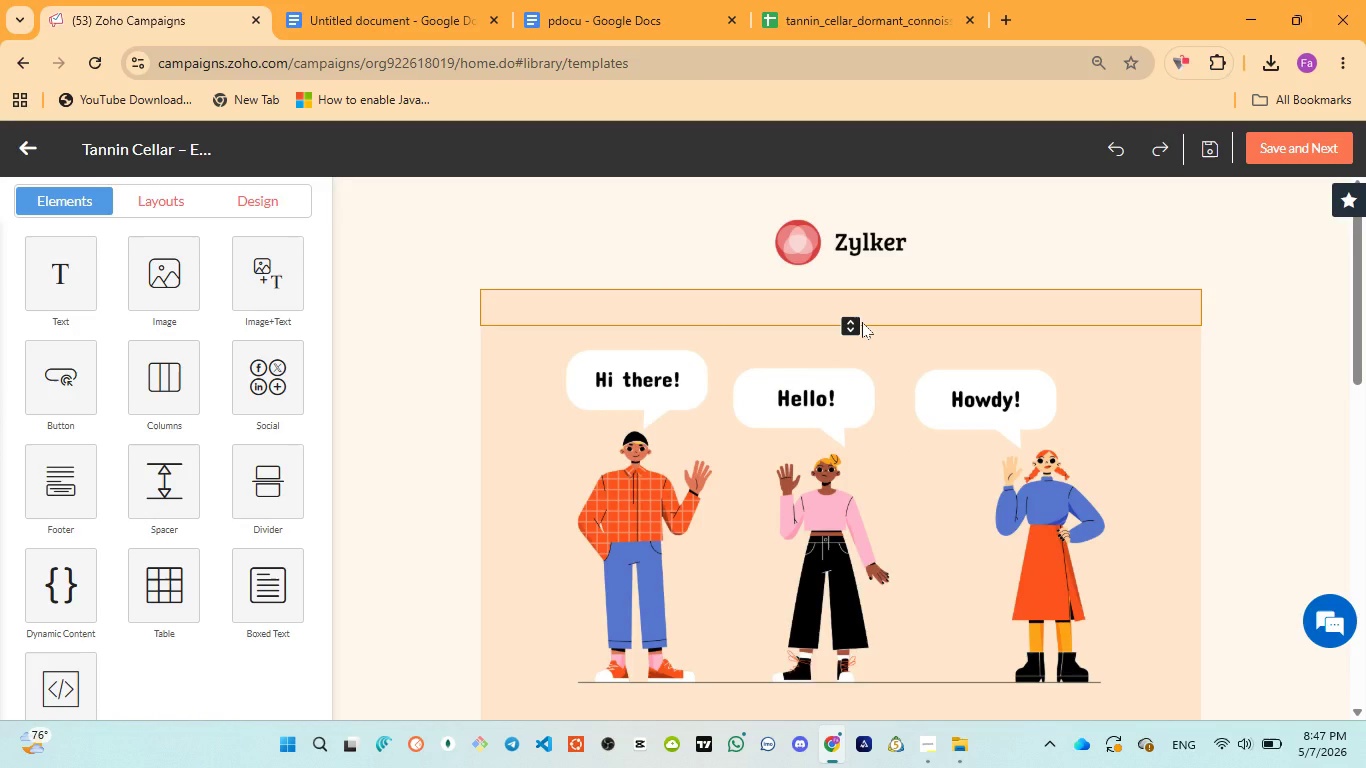 
wait(63.19)
 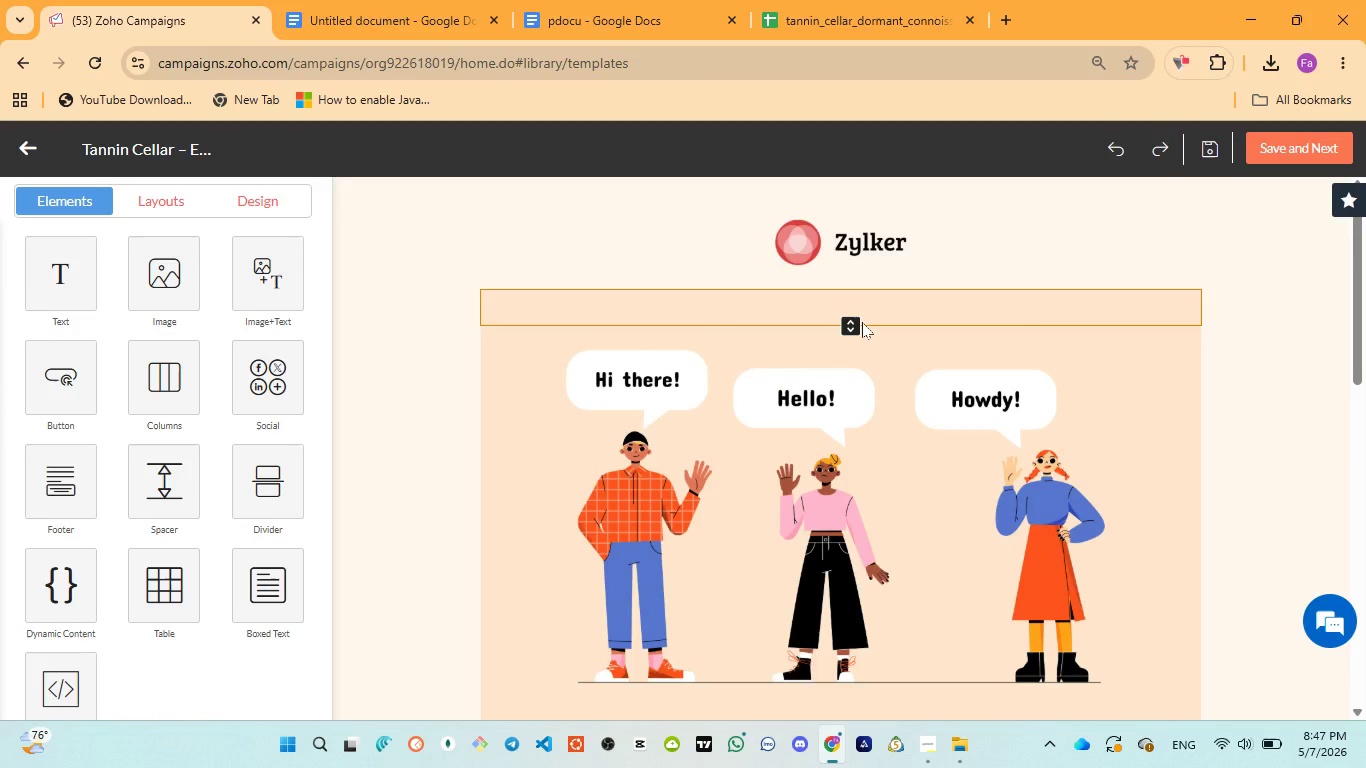 
left_click([969, 257])
 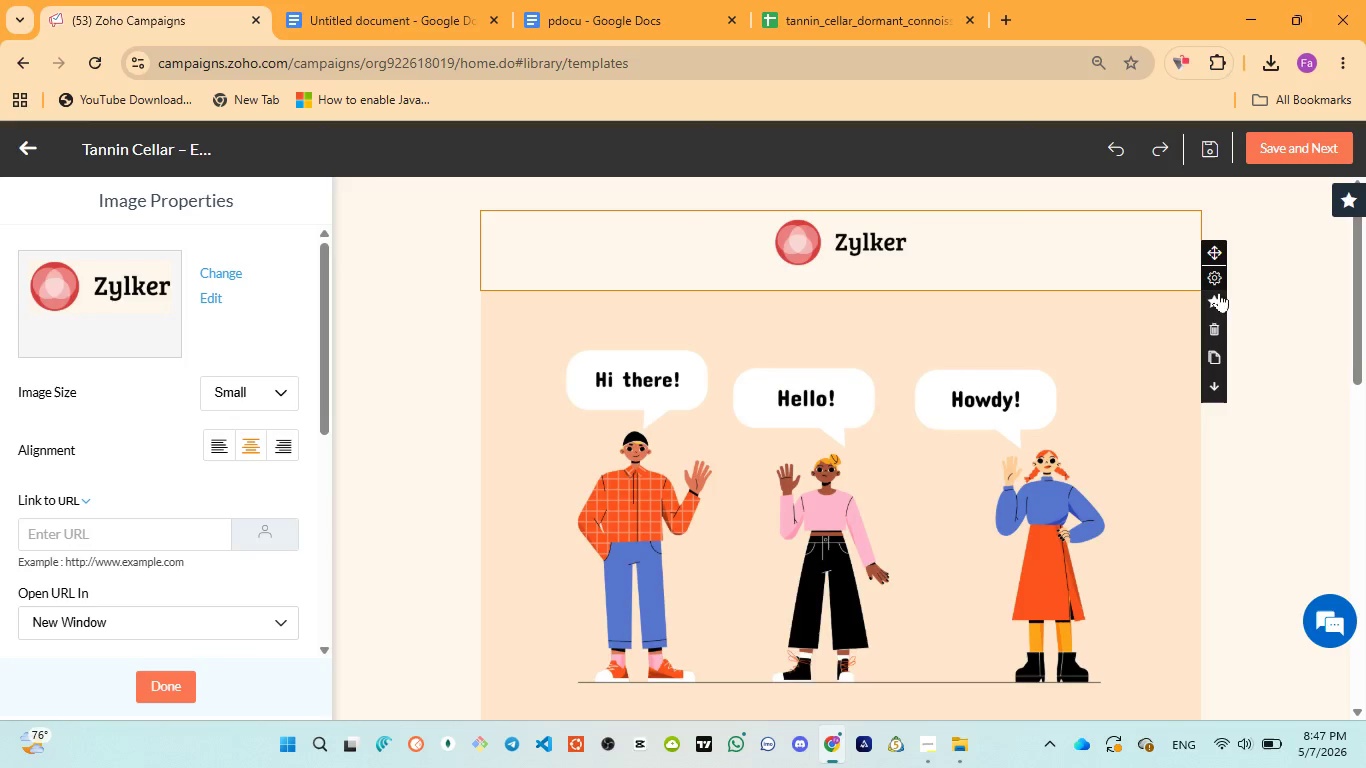 
left_click([1219, 323])
 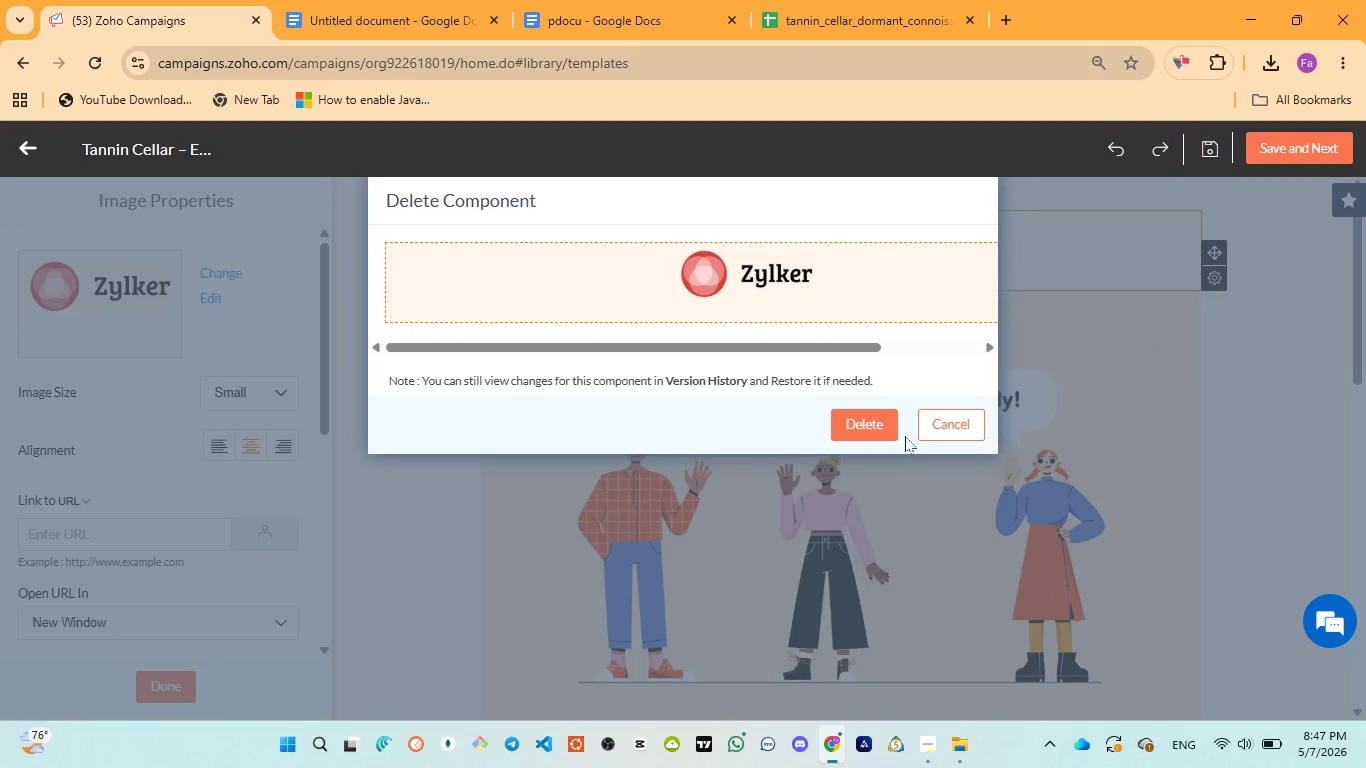 
left_click([844, 422])
 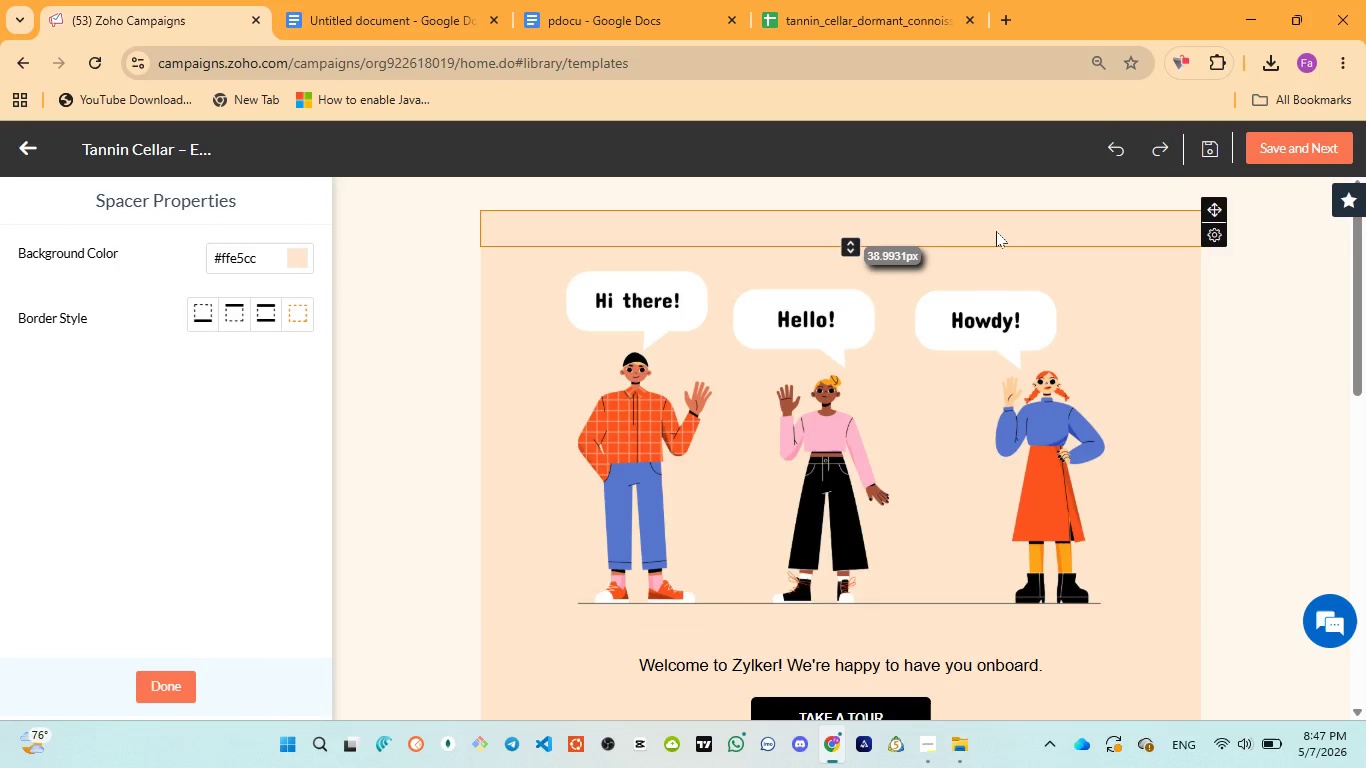 
left_click([996, 229])
 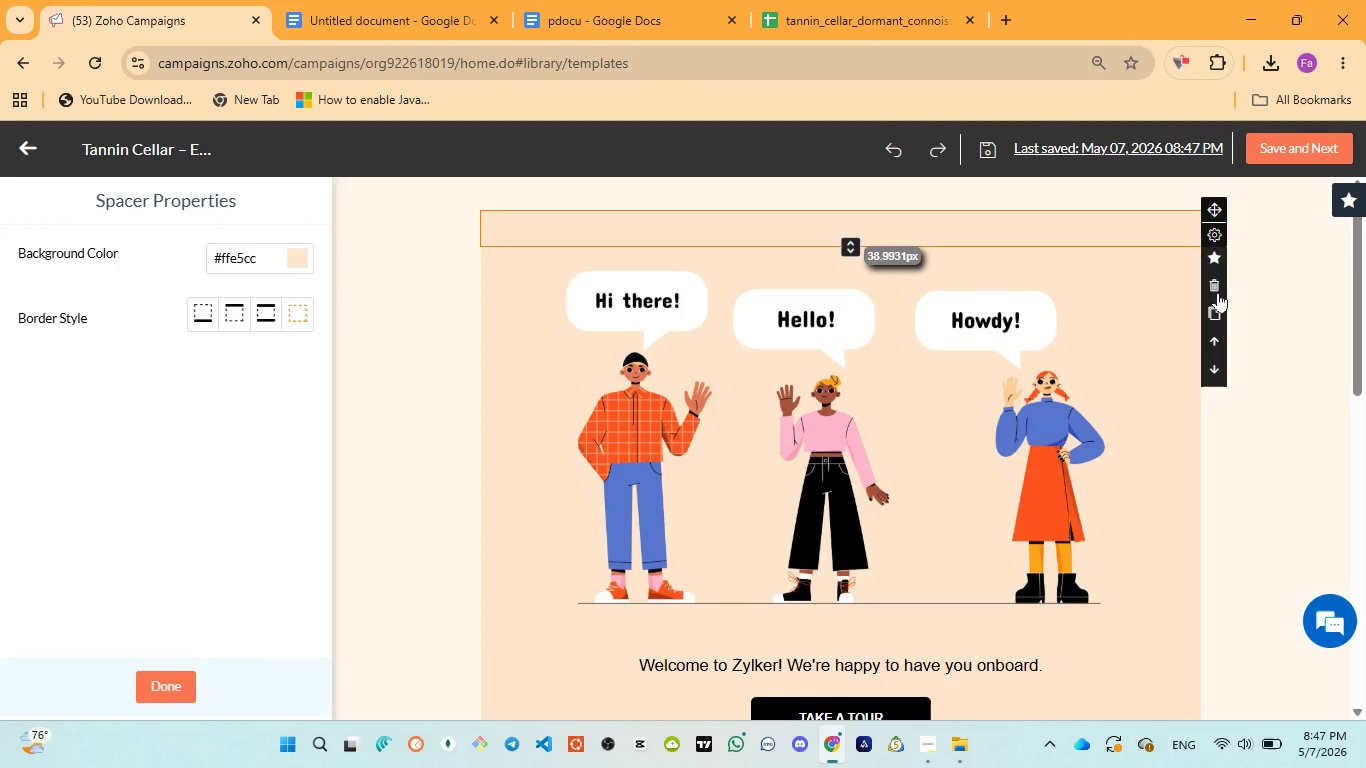 
left_click([1218, 290])
 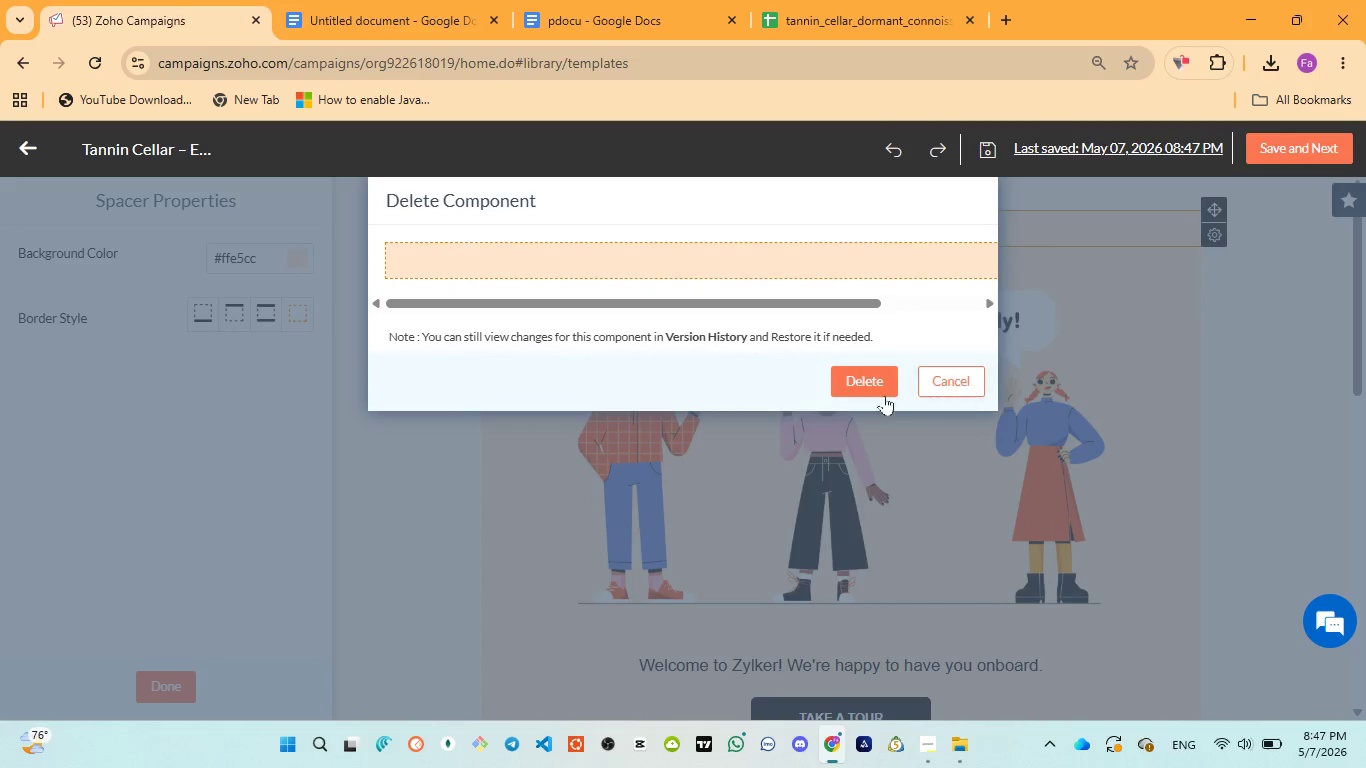 
left_click([872, 397])
 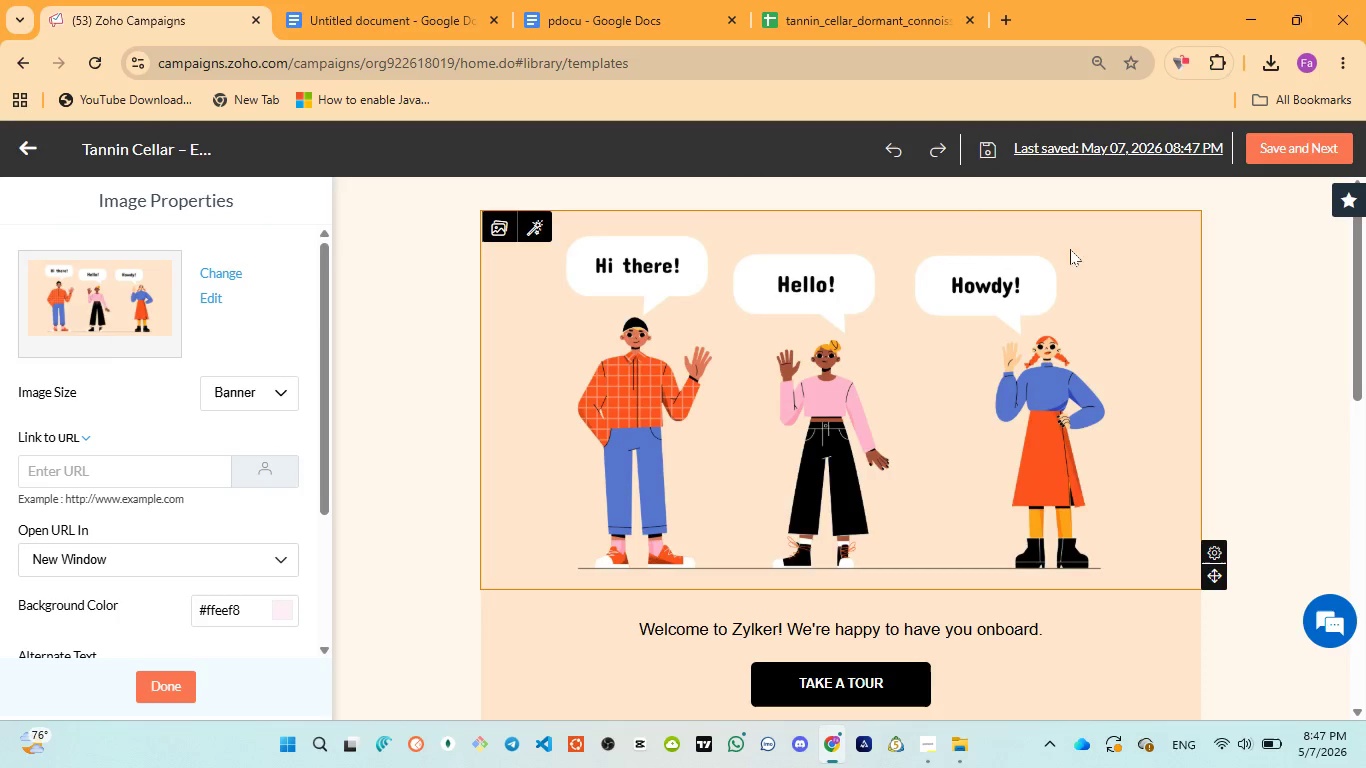 
left_click([1132, 320])
 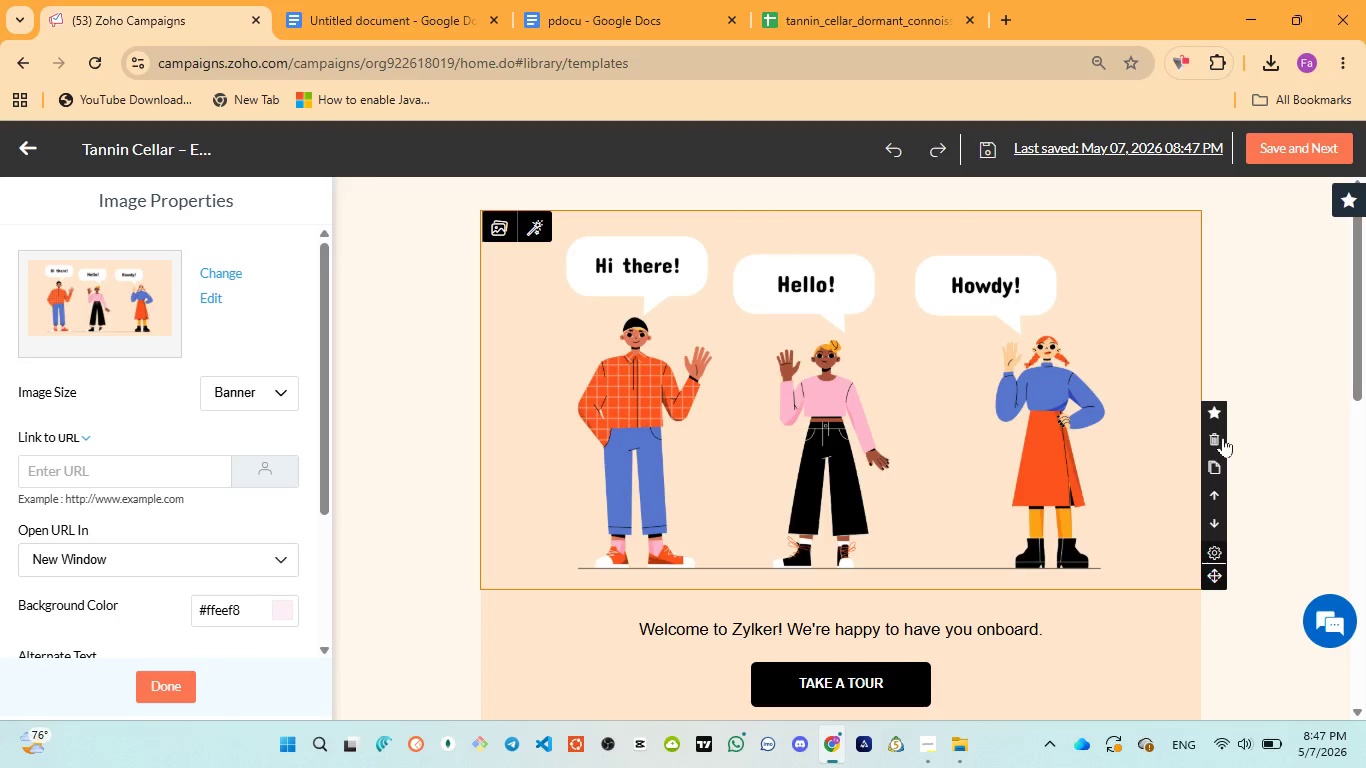 
left_click([1208, 443])
 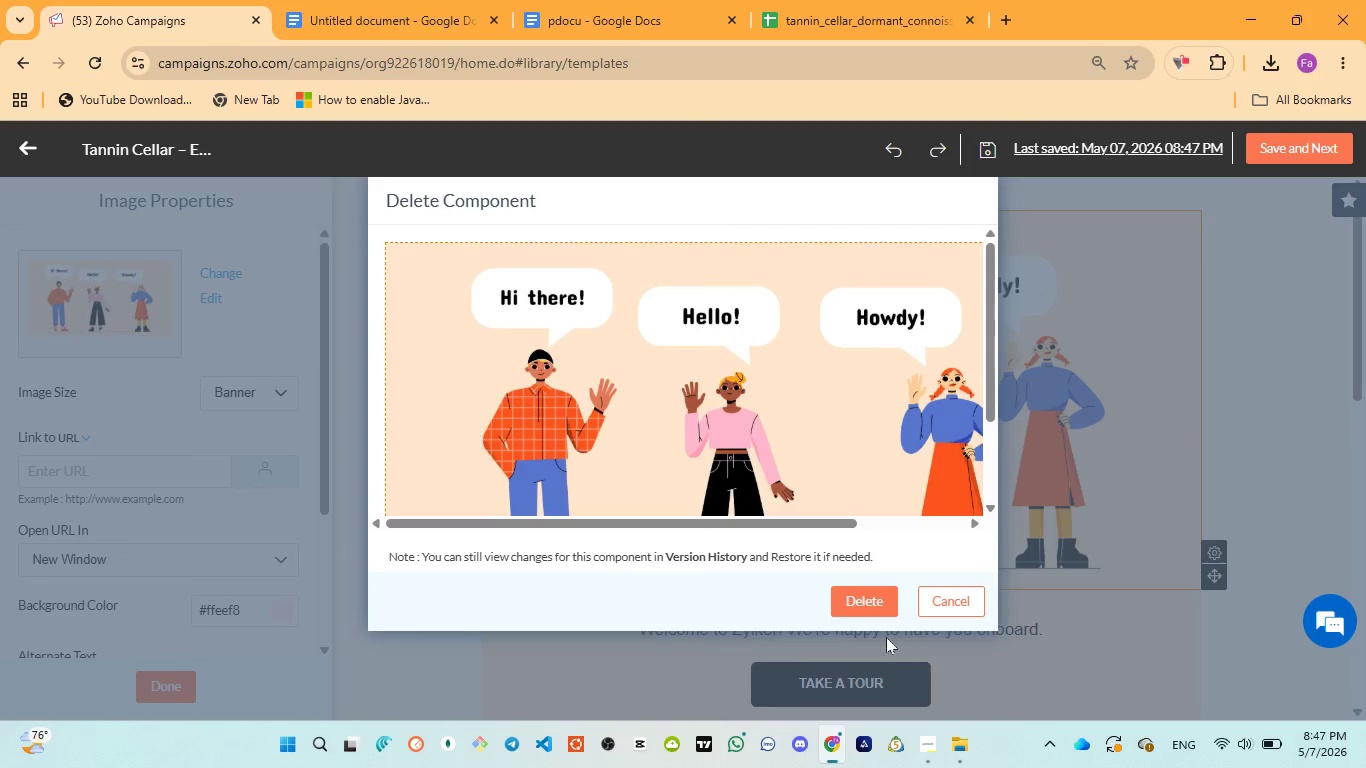 
left_click([858, 605])
 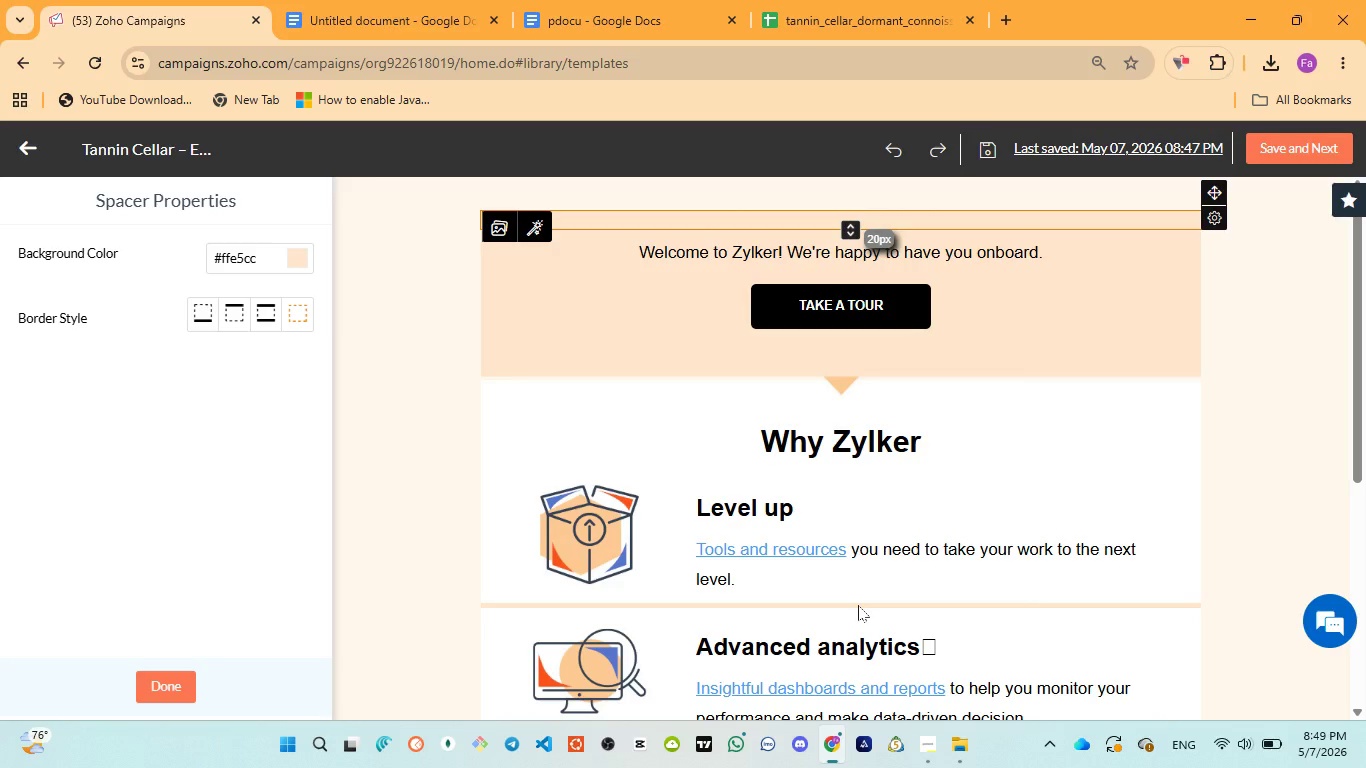 
wait(117.98)
 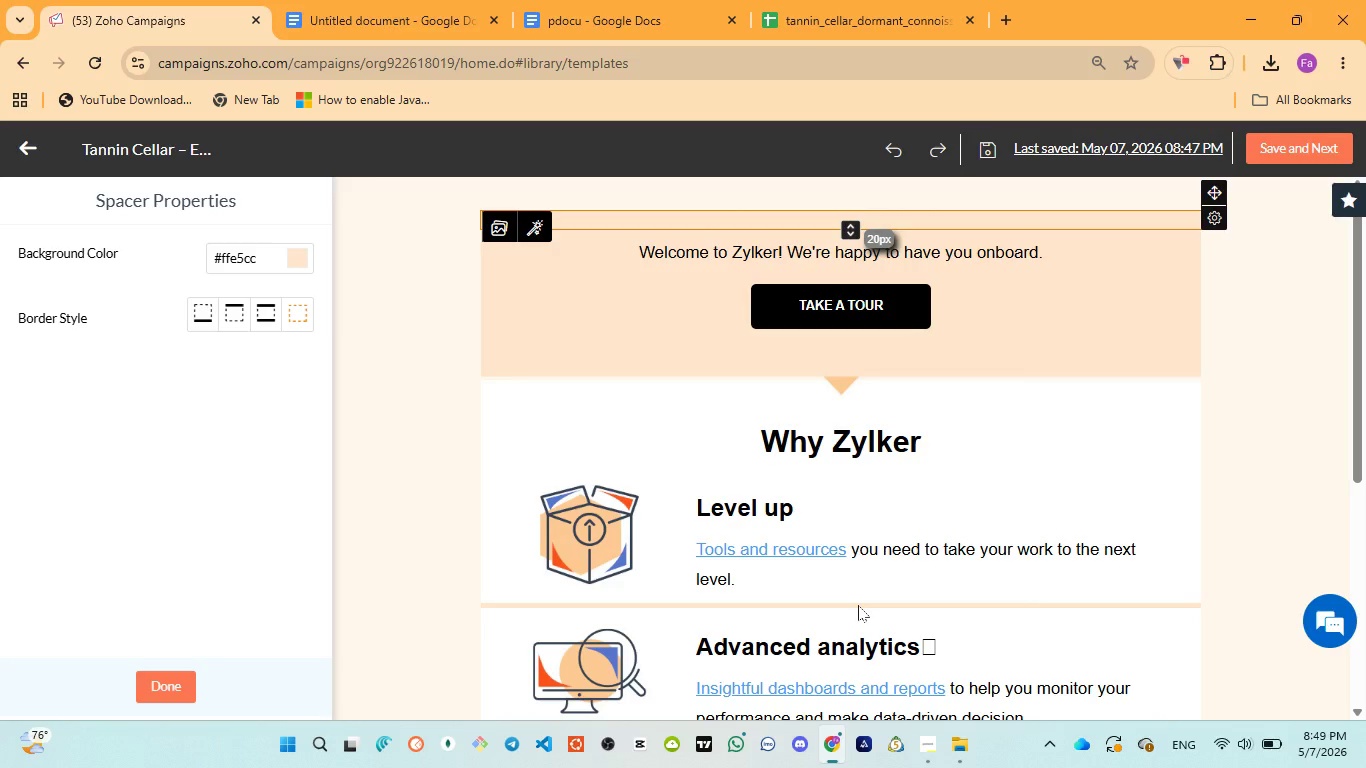 
left_click([1059, 221])
 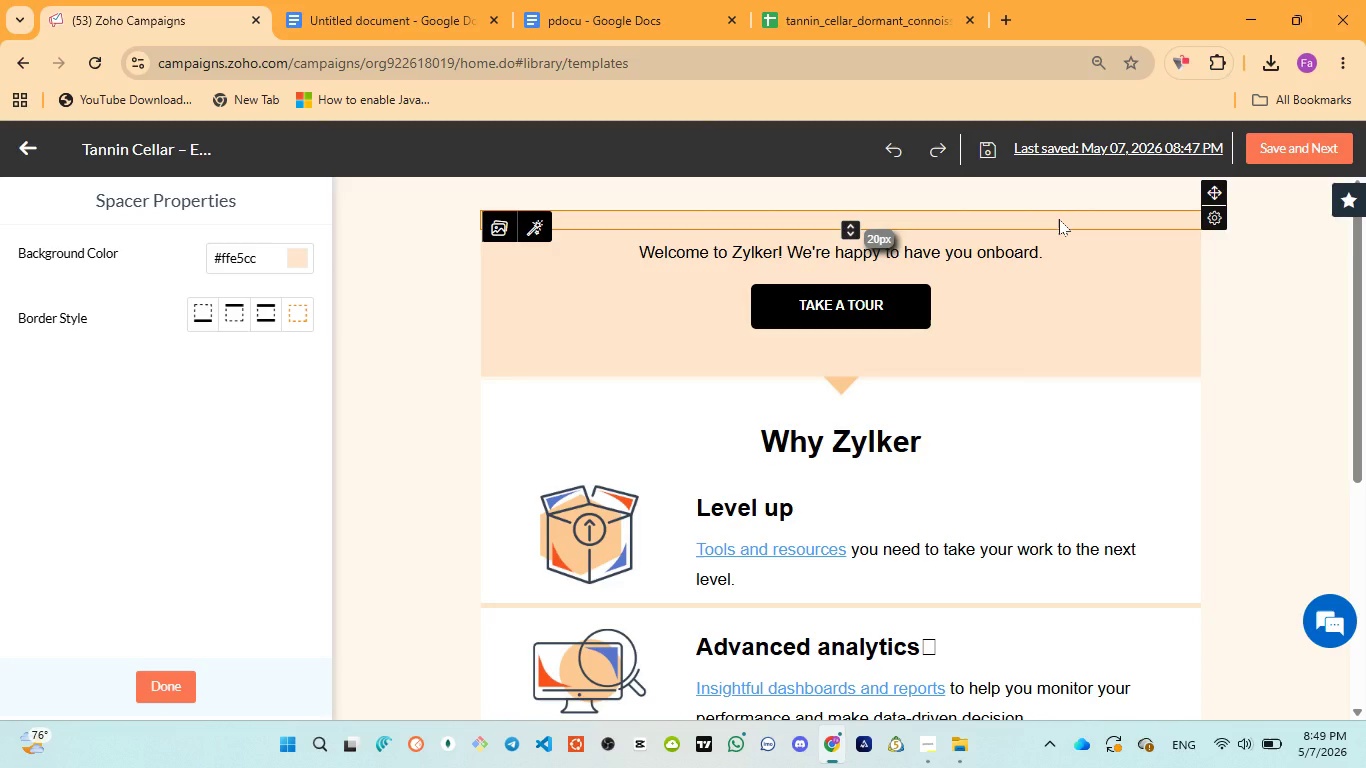 
wait(9.52)
 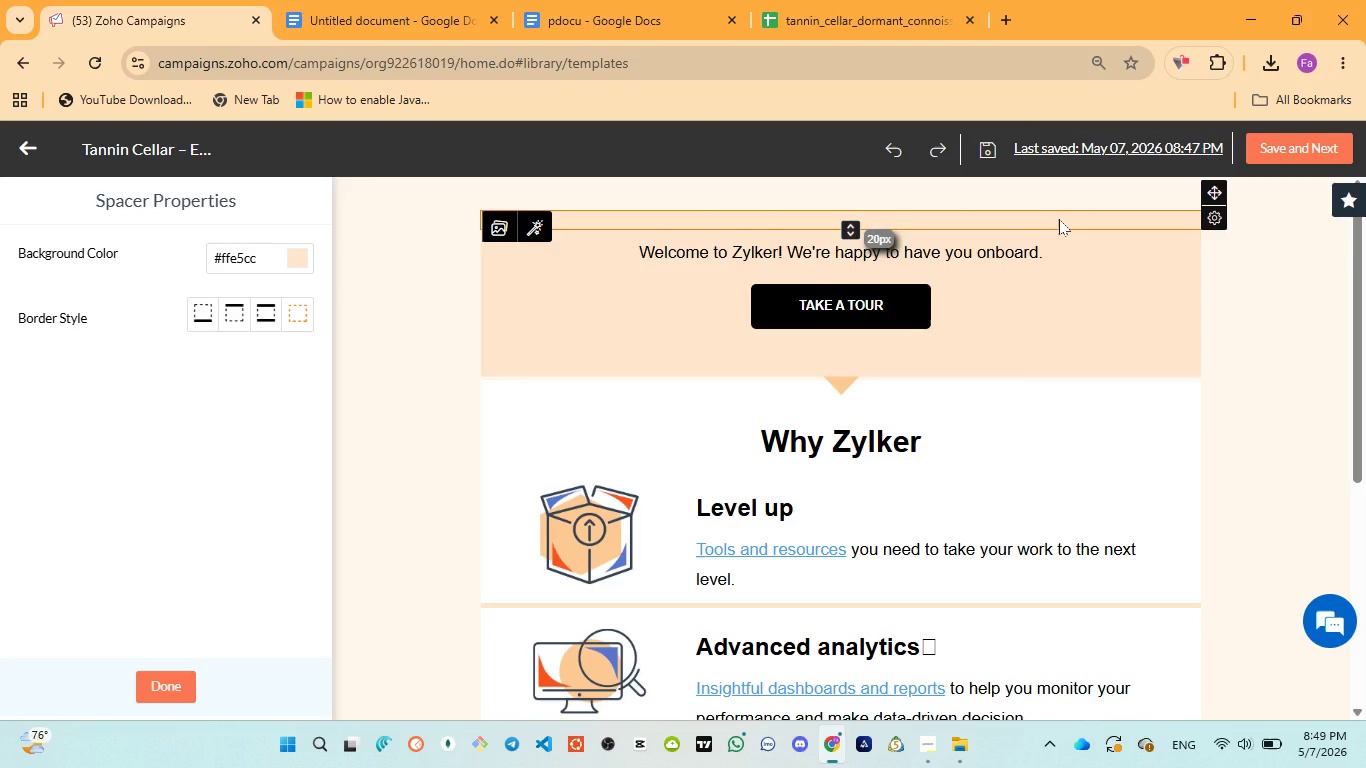 
left_click([1217, 264])
 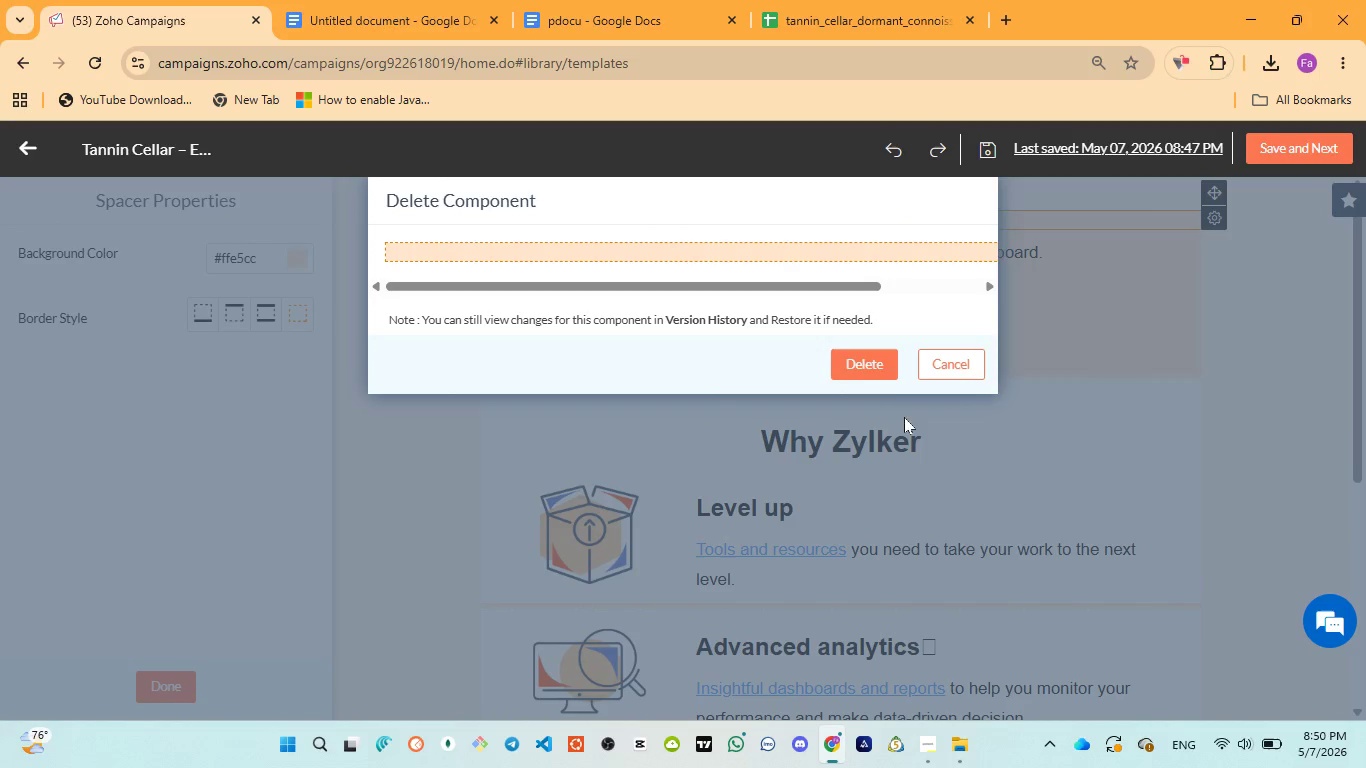 
left_click([862, 362])
 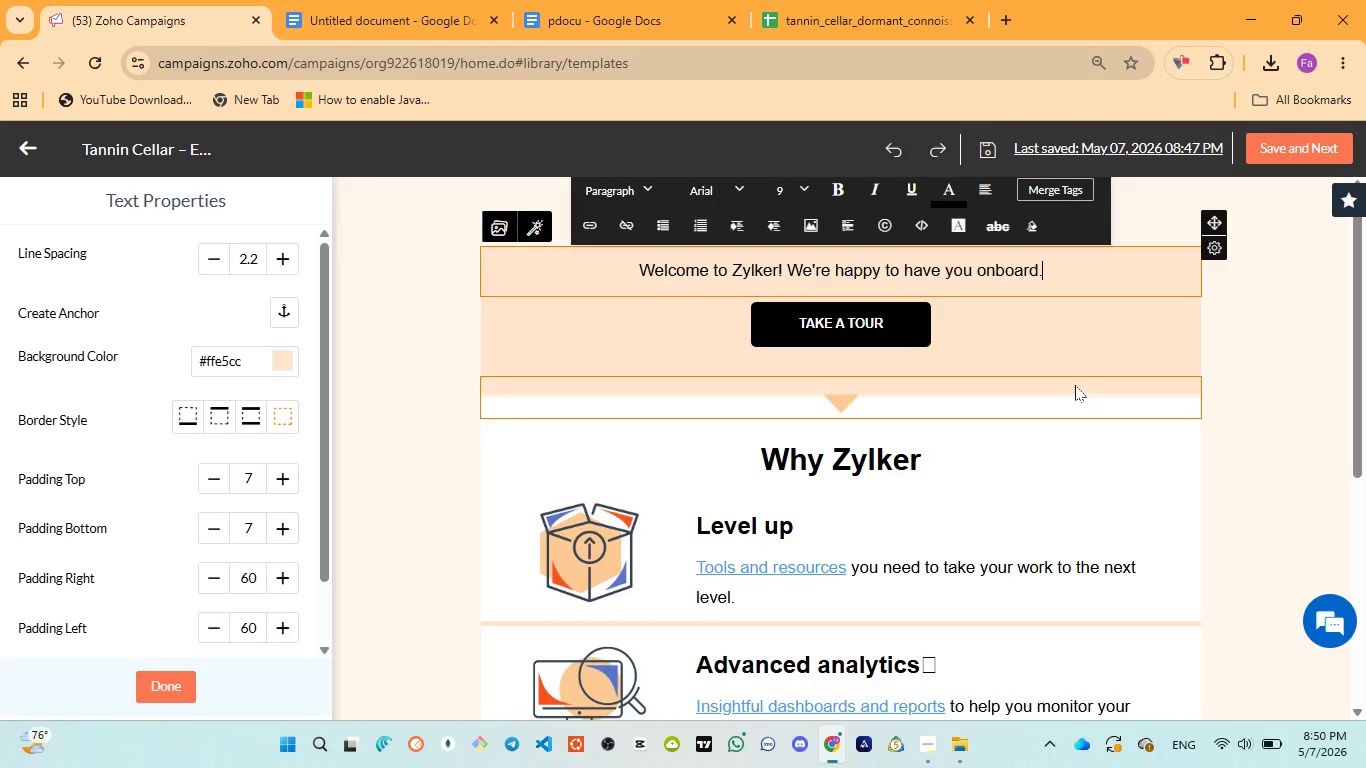 
left_click([1034, 388])
 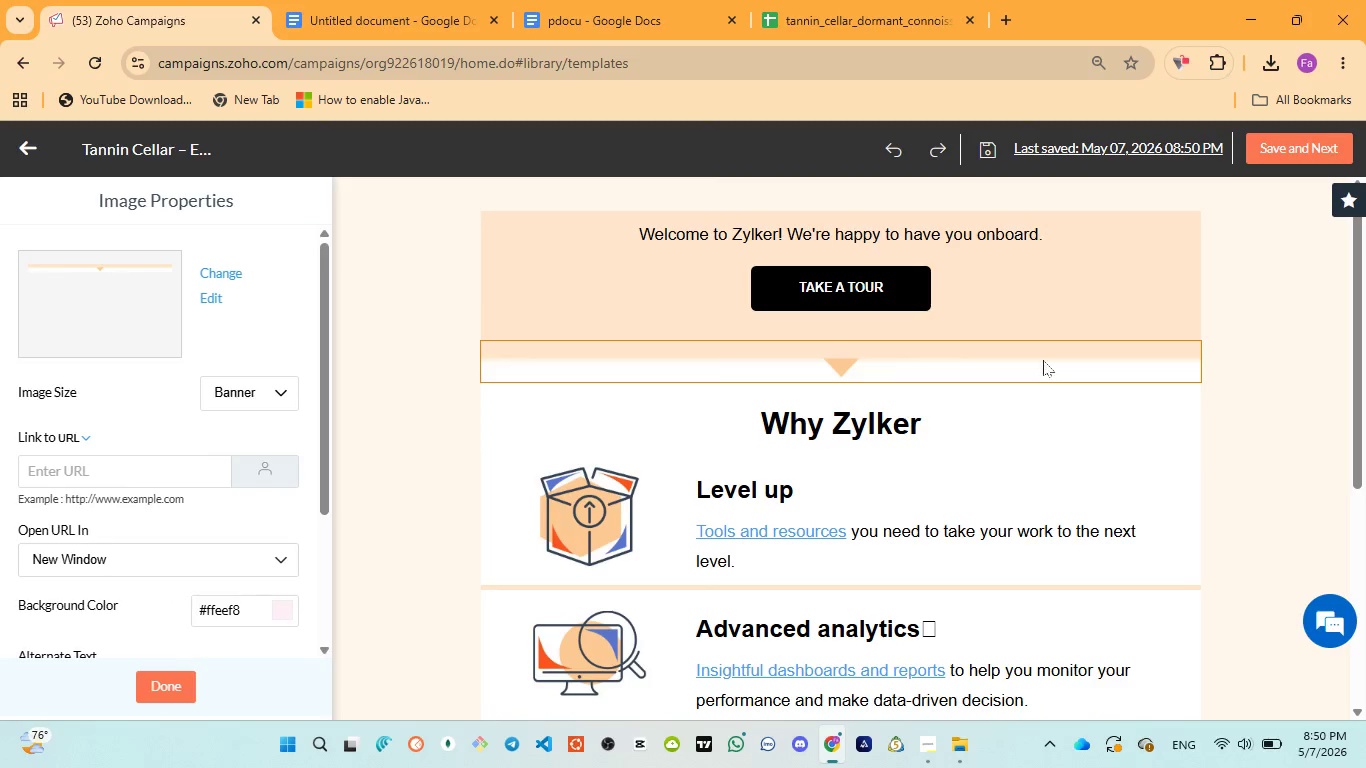 
double_click([1044, 360])
 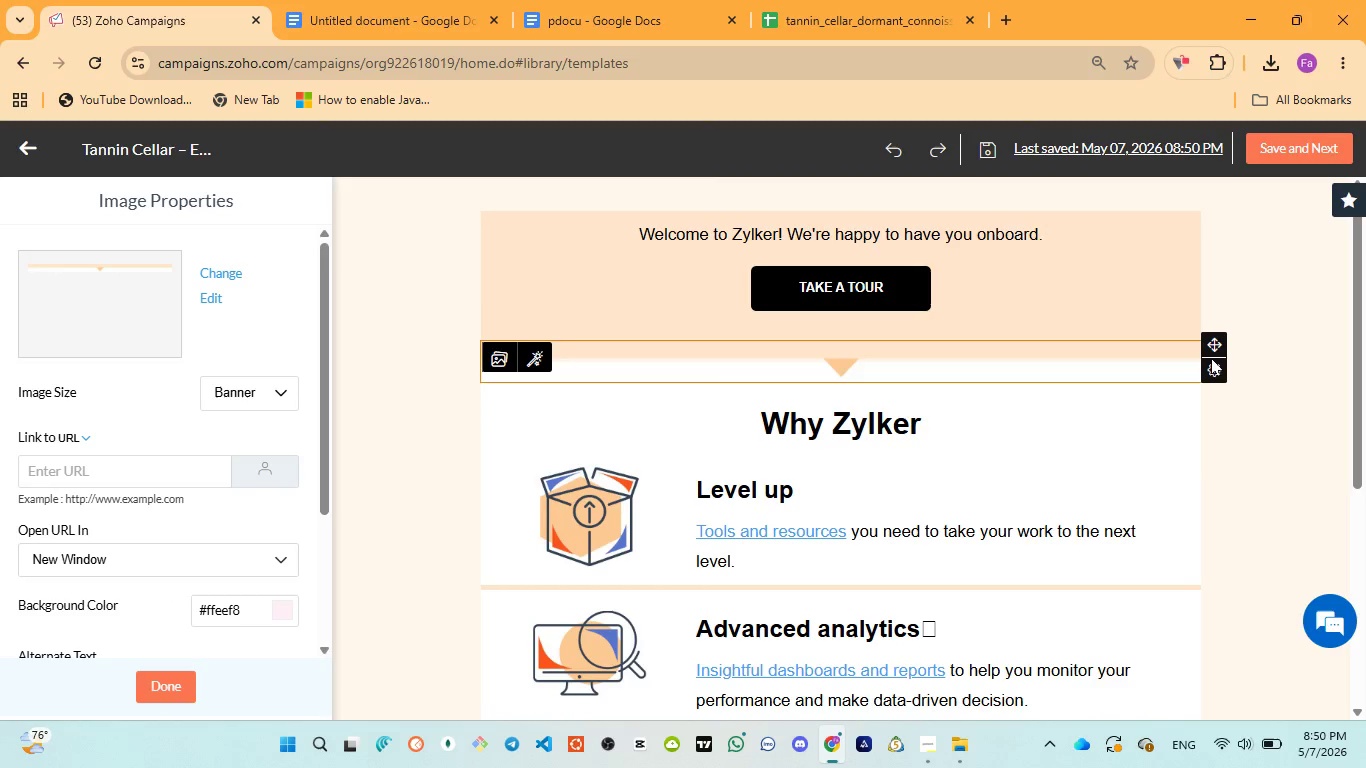 
mouse_move([1221, 383])
 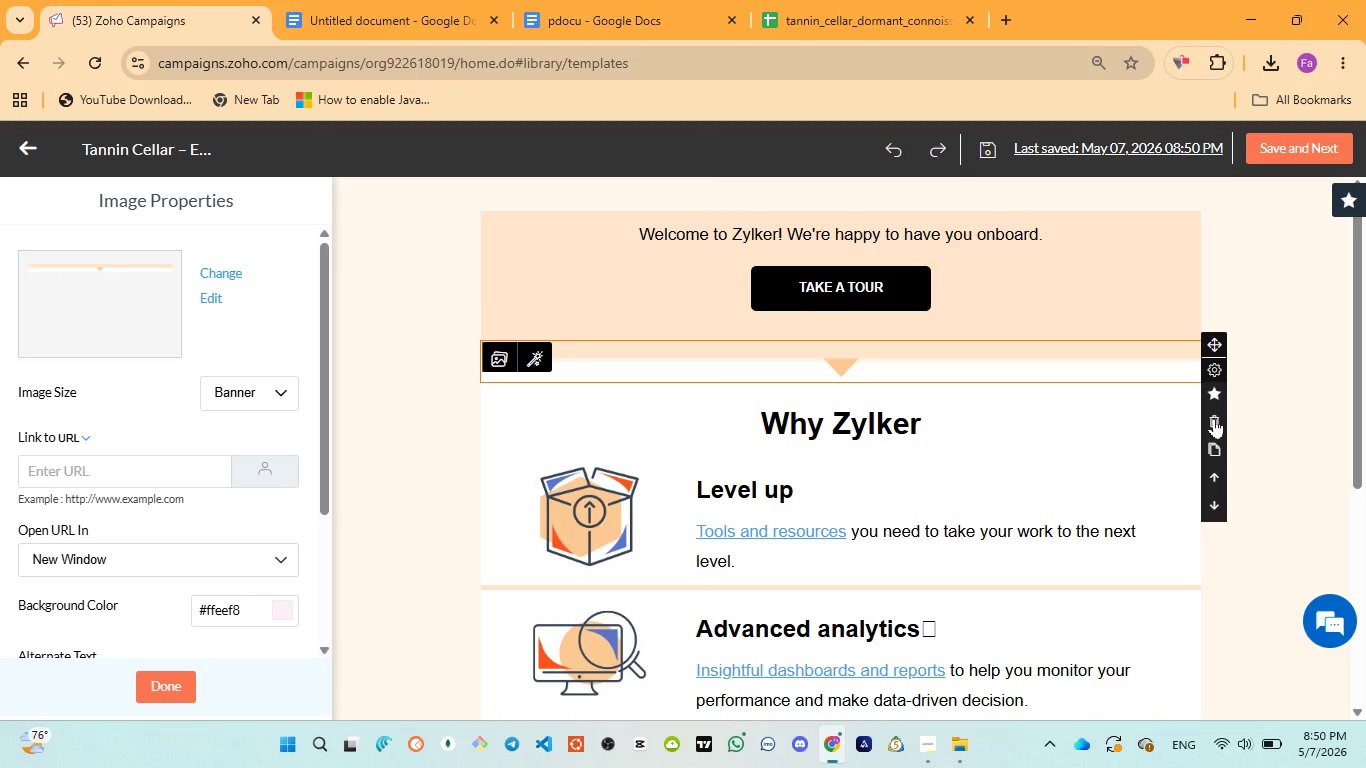 
left_click([1214, 418])
 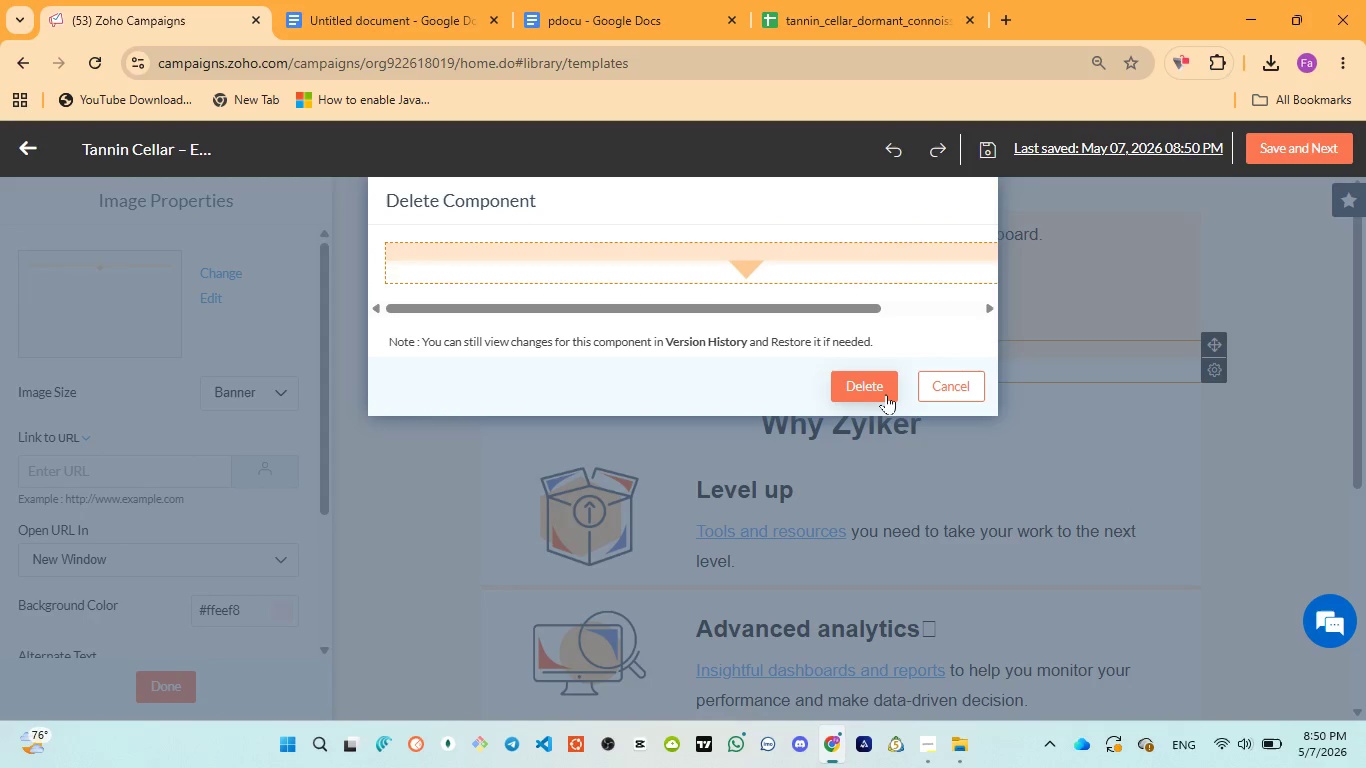 
left_click([886, 393])
 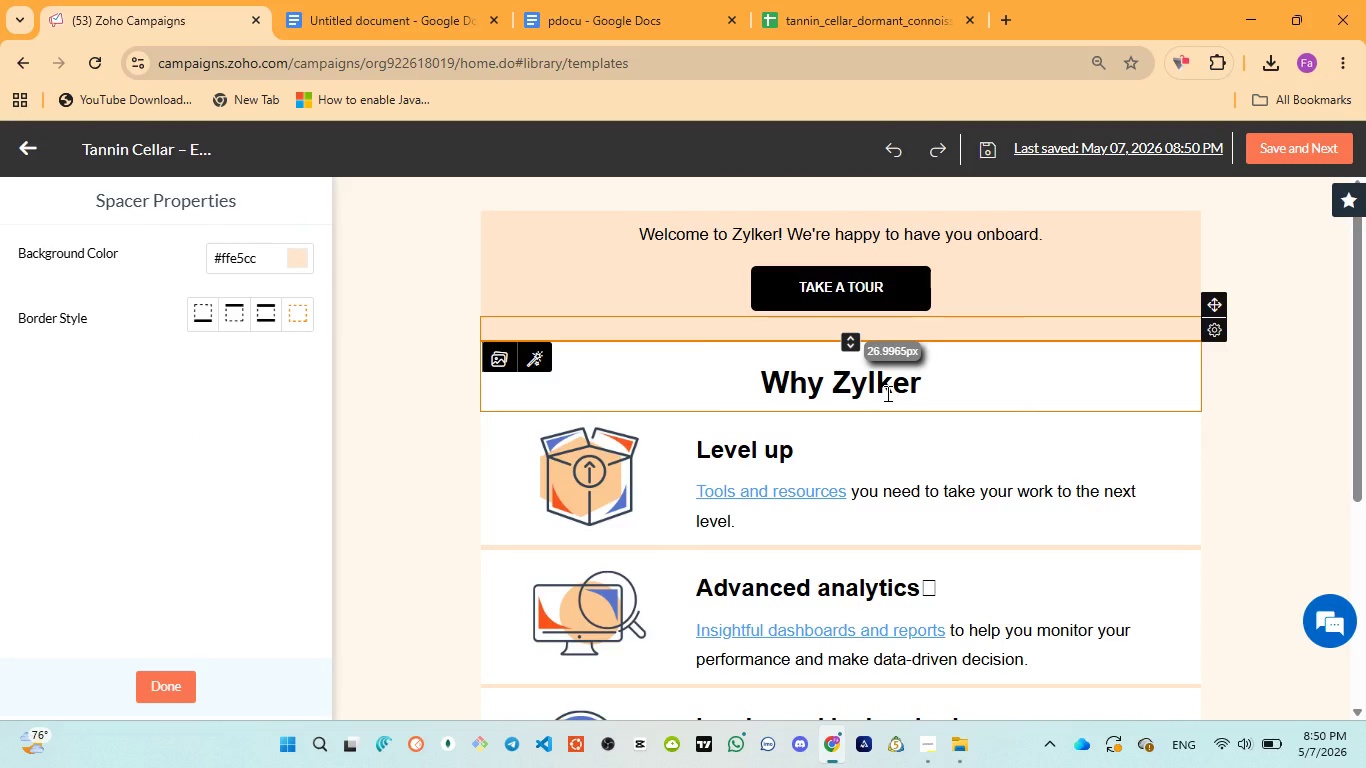 
wait(12.94)
 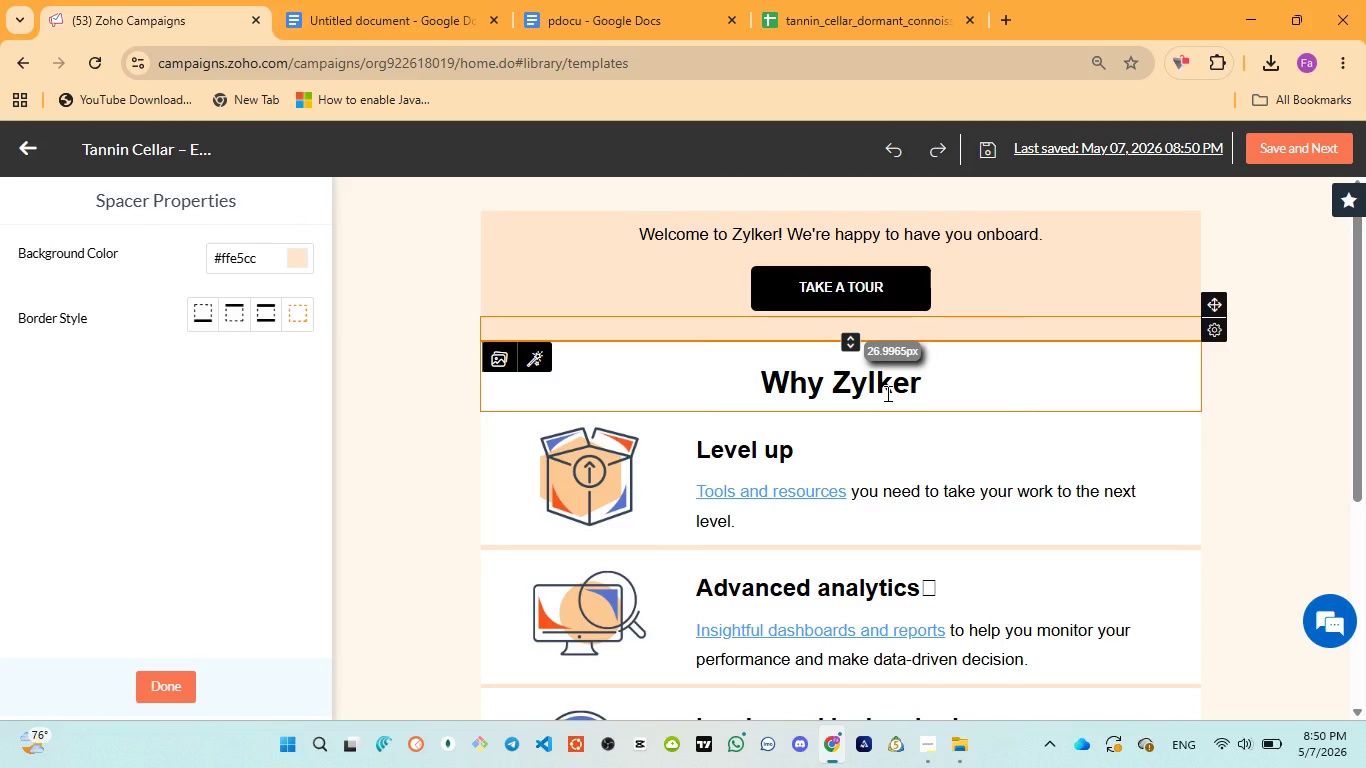 
left_click([997, 459])
 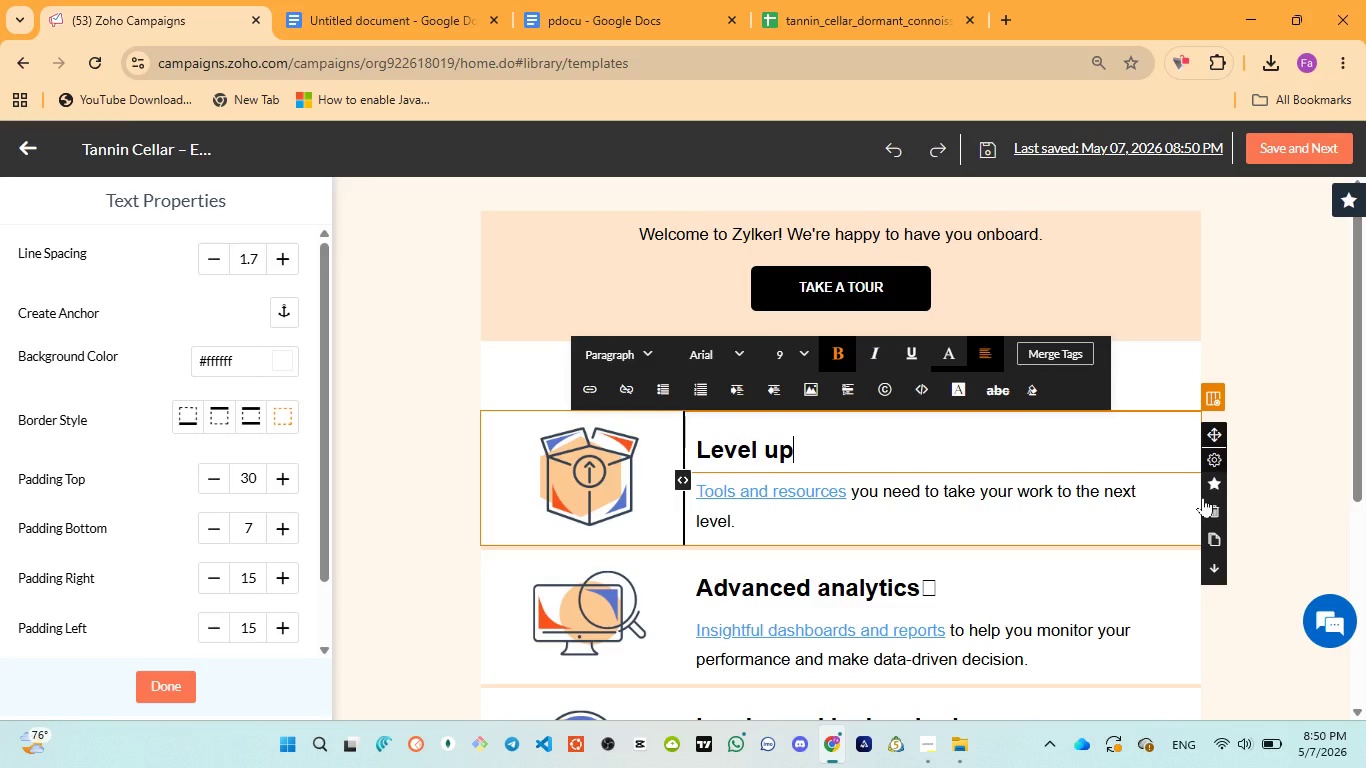 
left_click([1214, 507])
 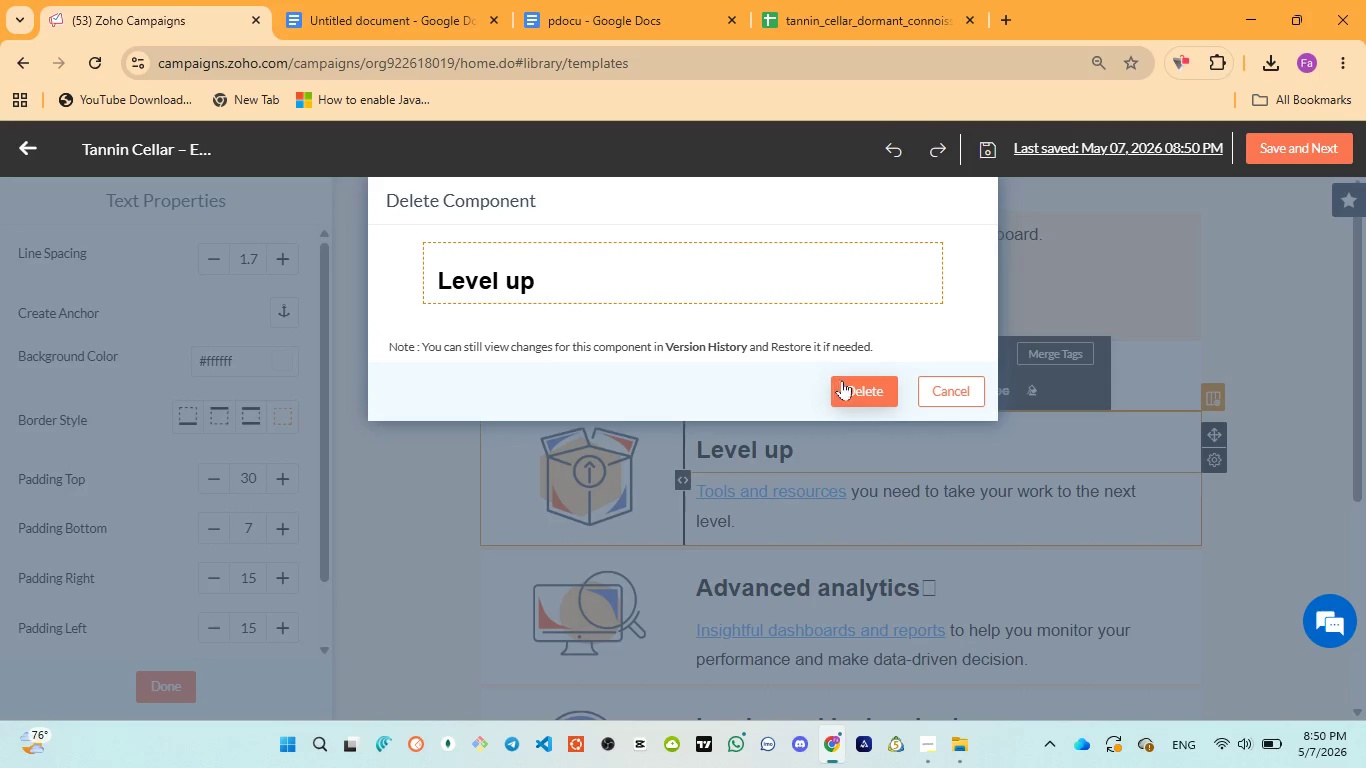 
left_click([854, 386])
 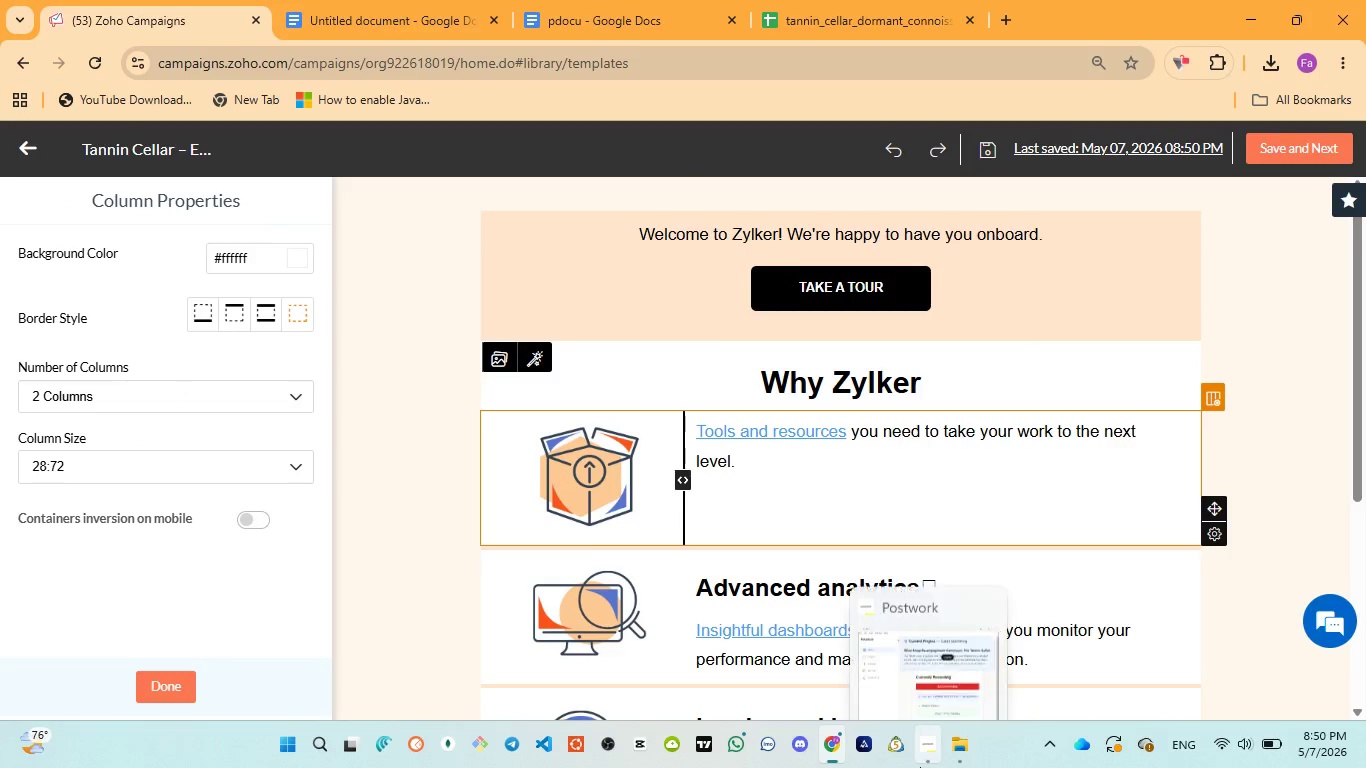 
left_click([905, 666])